 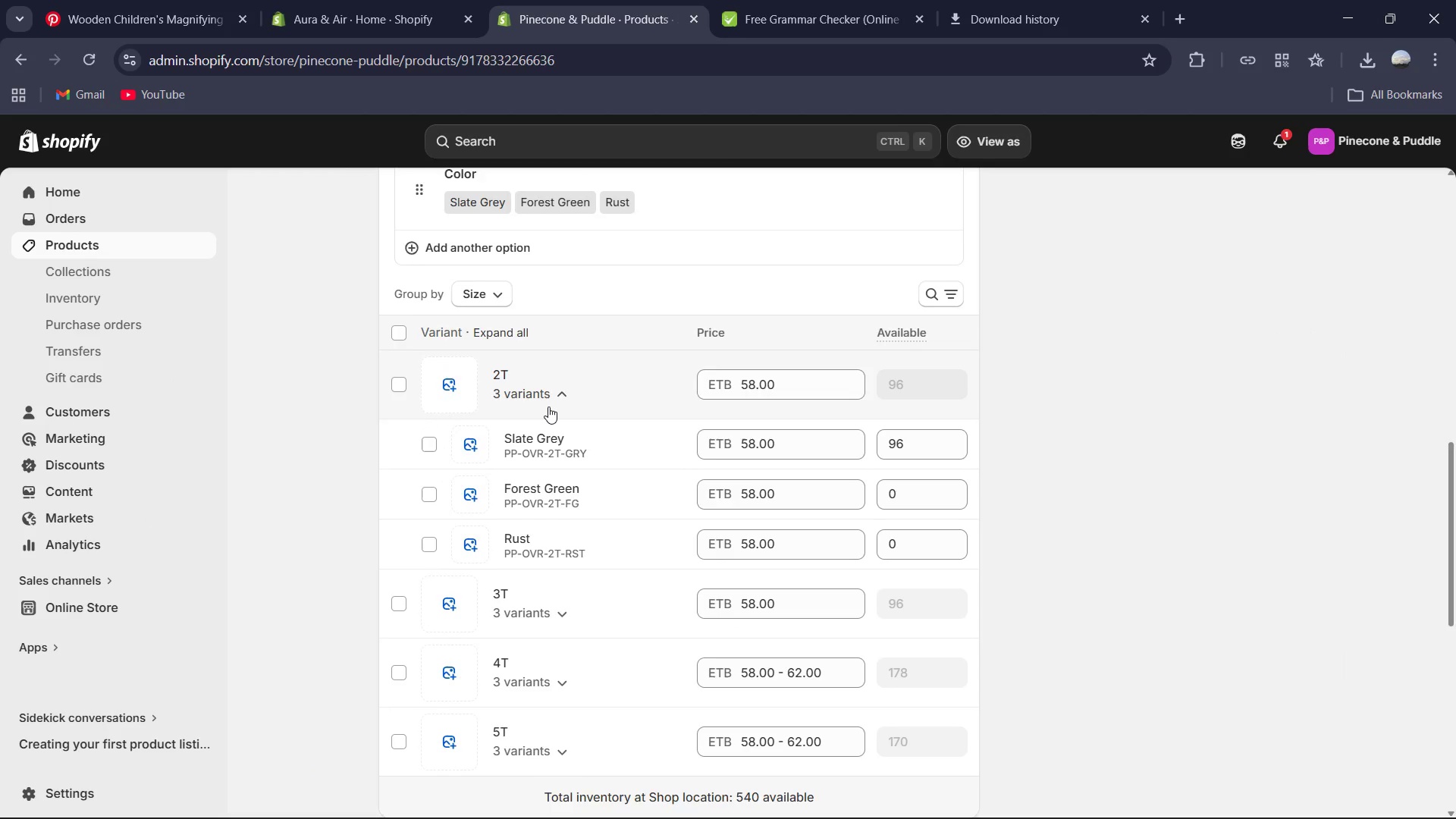 
left_click([538, 582])
 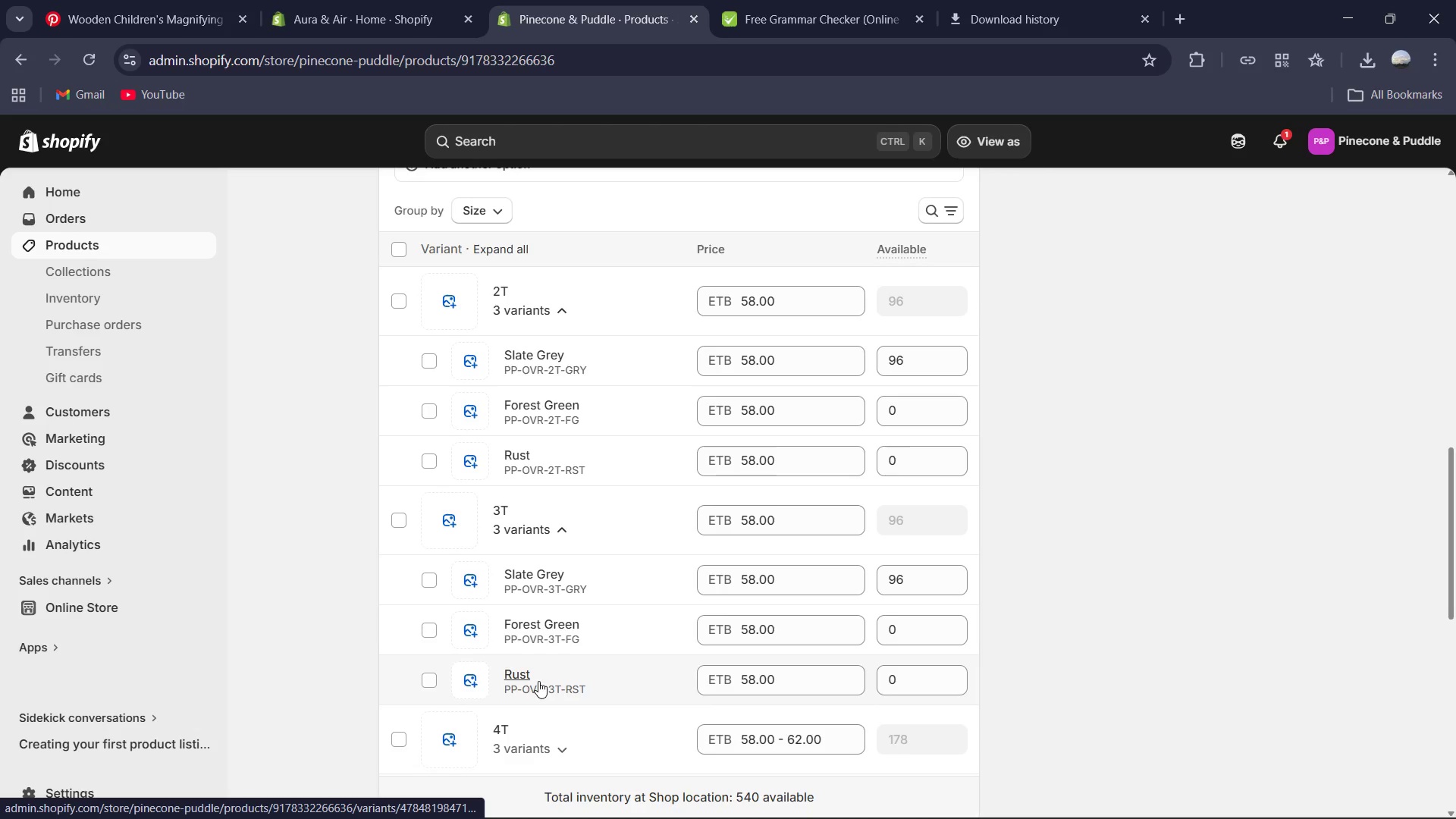 
left_click([535, 720])
 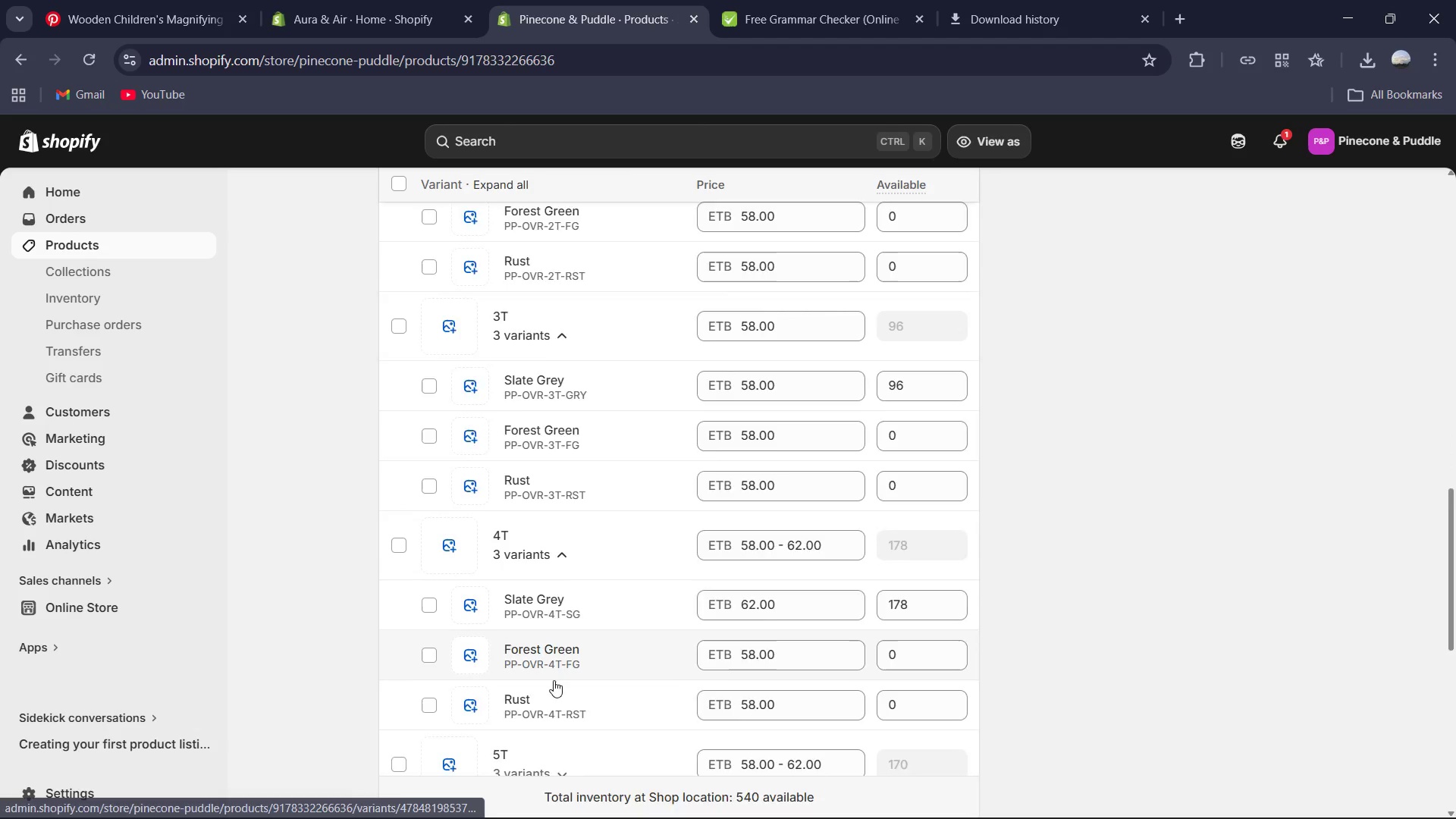 
left_click([538, 647])
 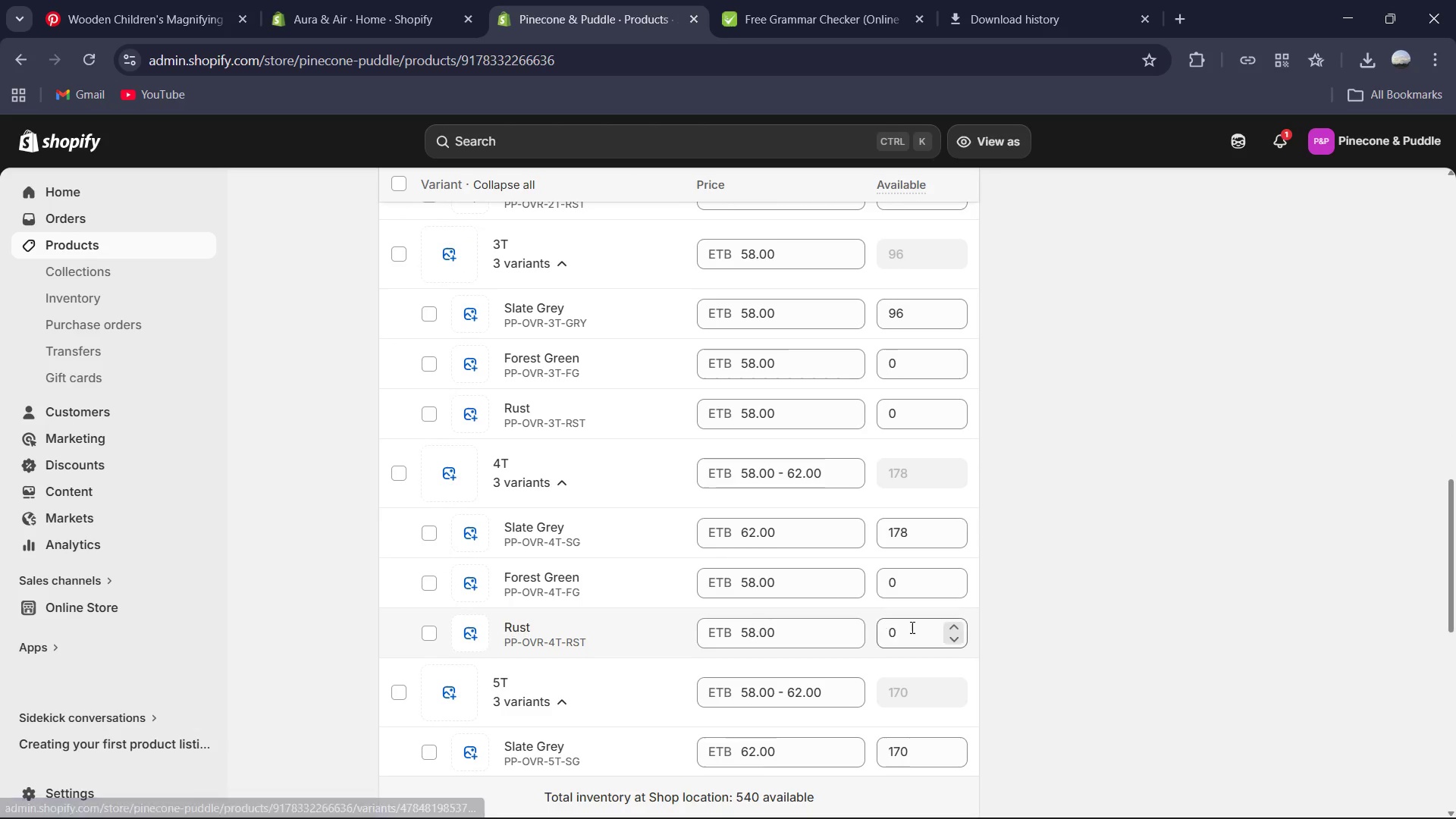 
left_click([904, 585])
 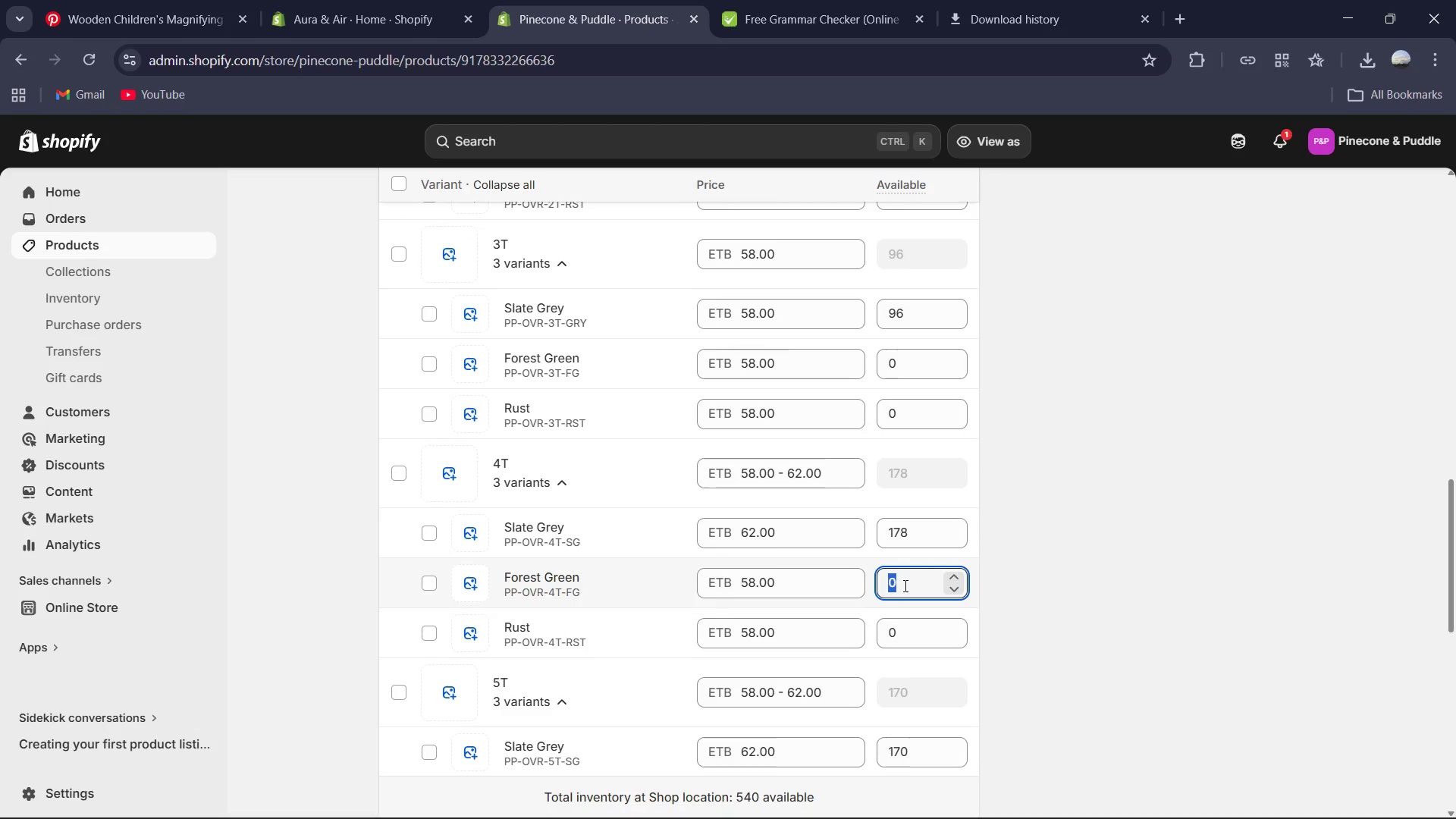 
key(Numpad9)
 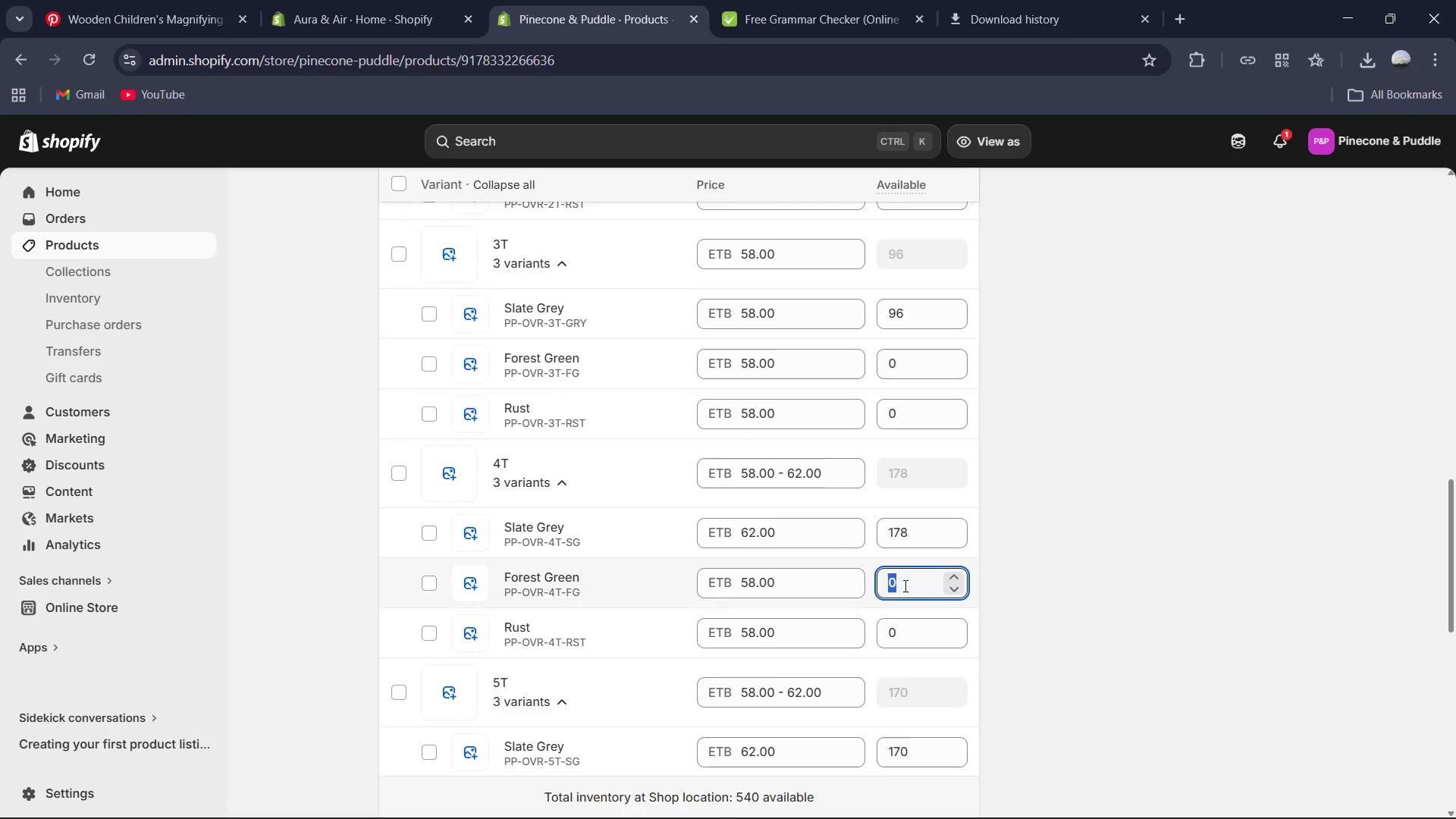 
key(Numpad6)
 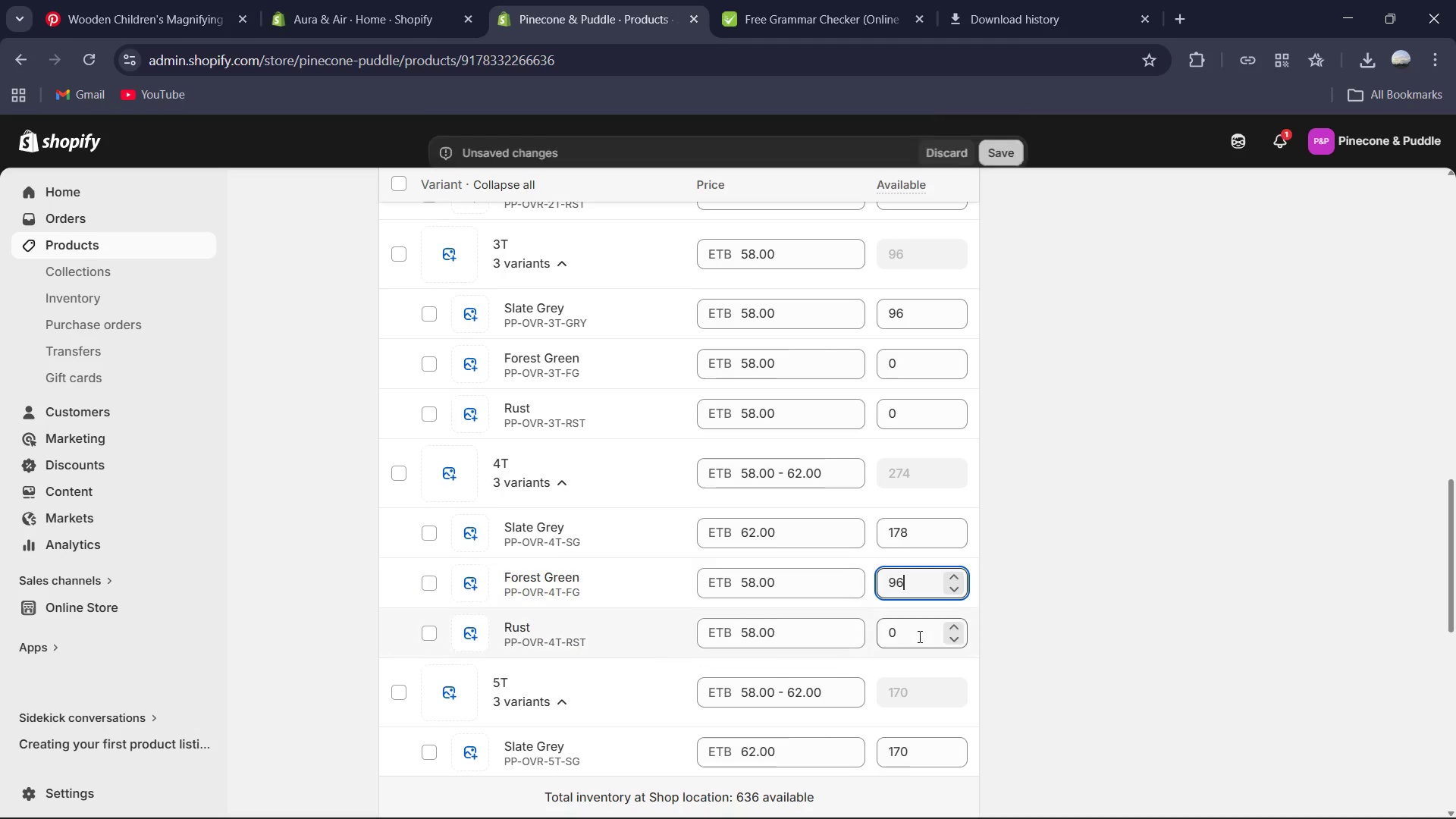 
left_click([918, 638])
 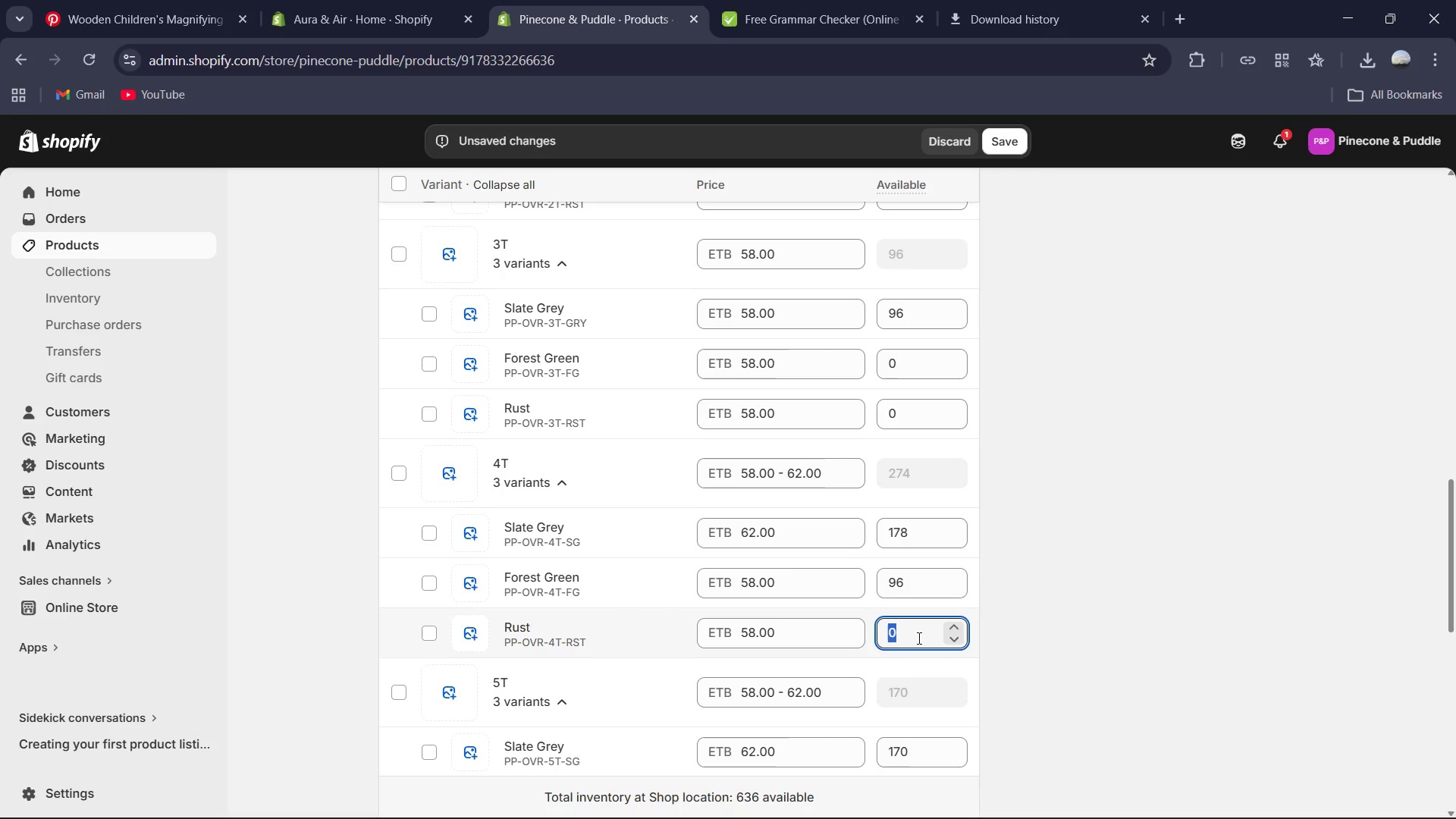 
key(Numpad7)
 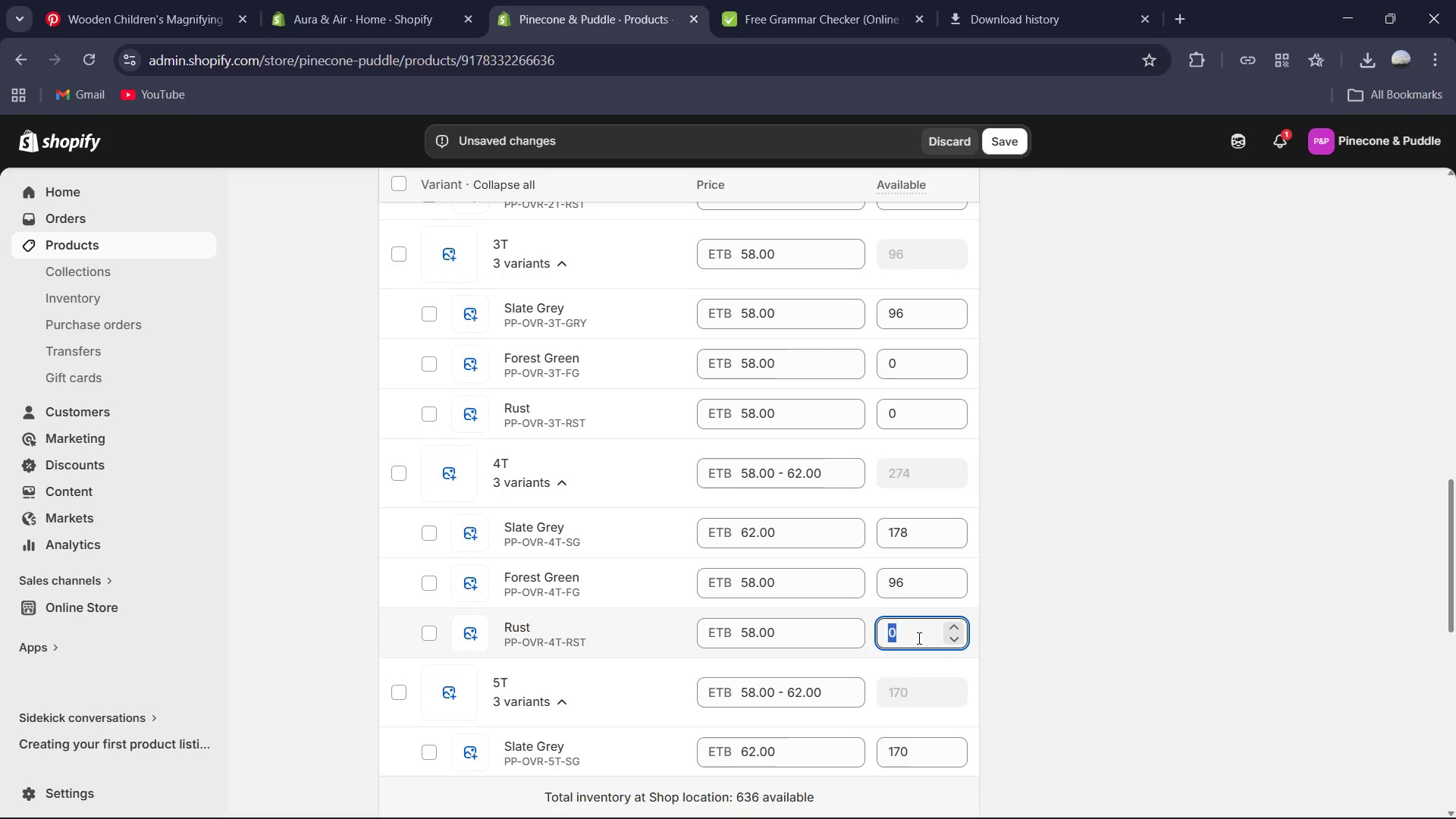 
key(Numpad8)
 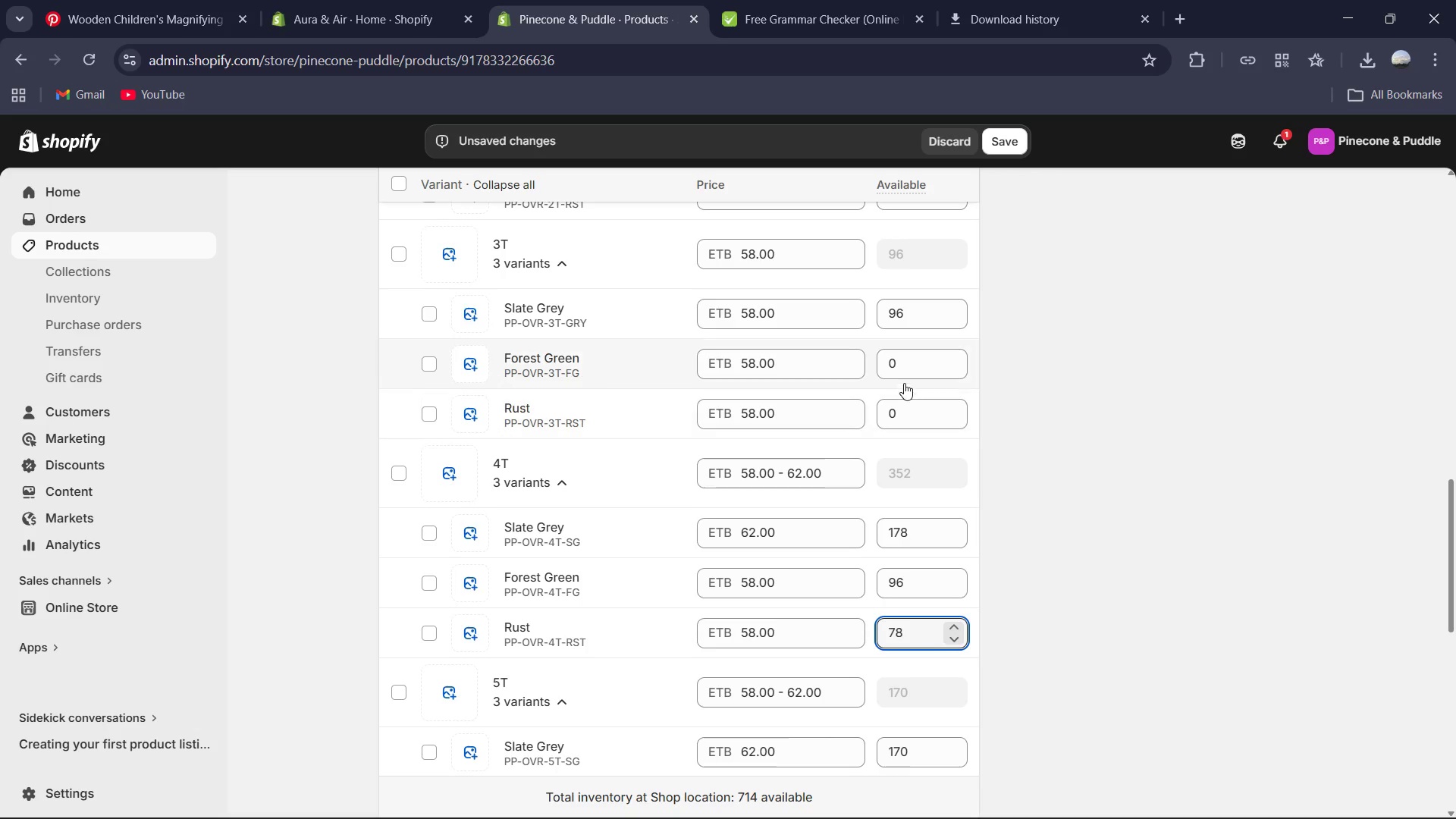 
left_click([902, 369])
 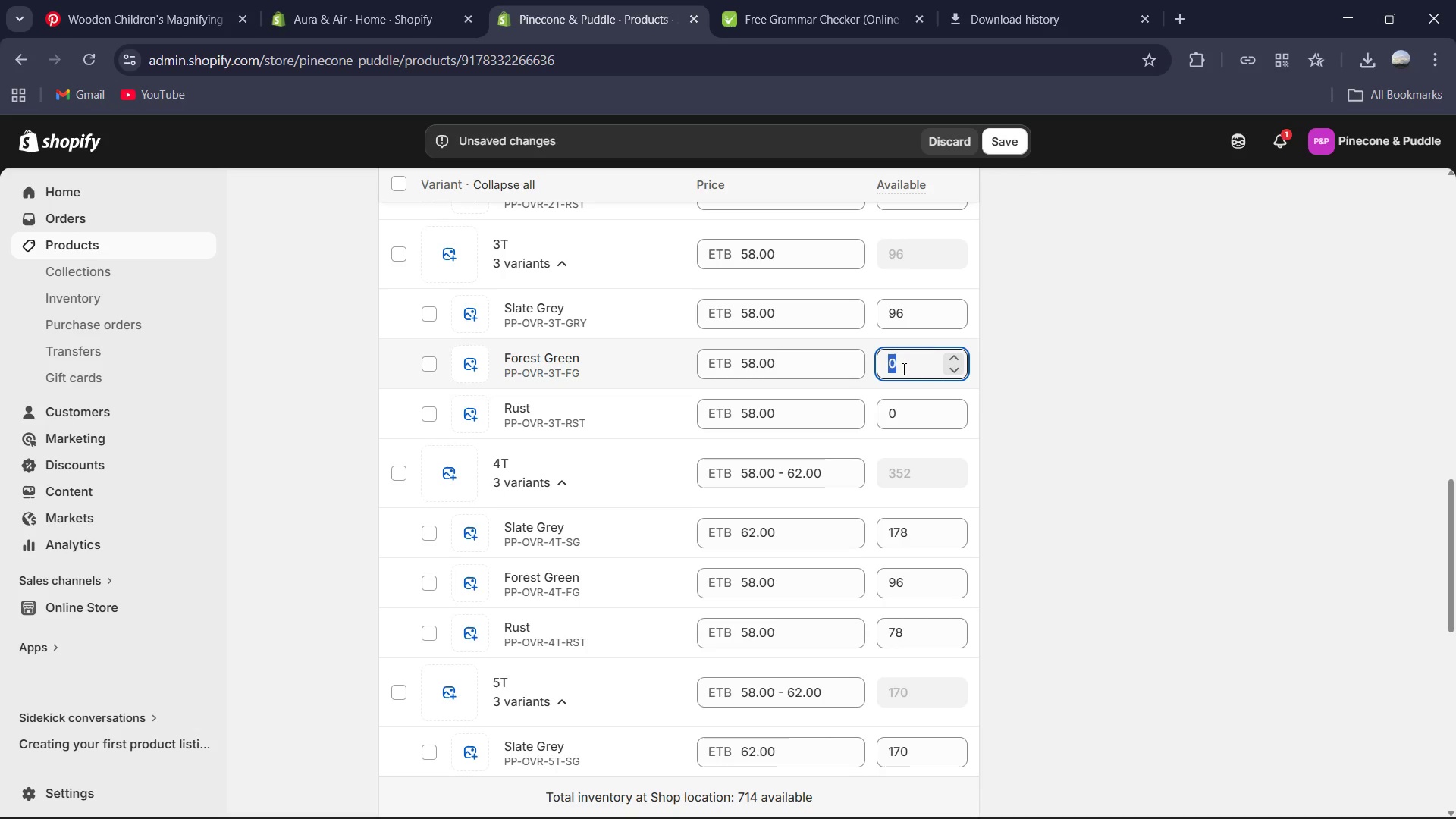 
key(Numpad8)
 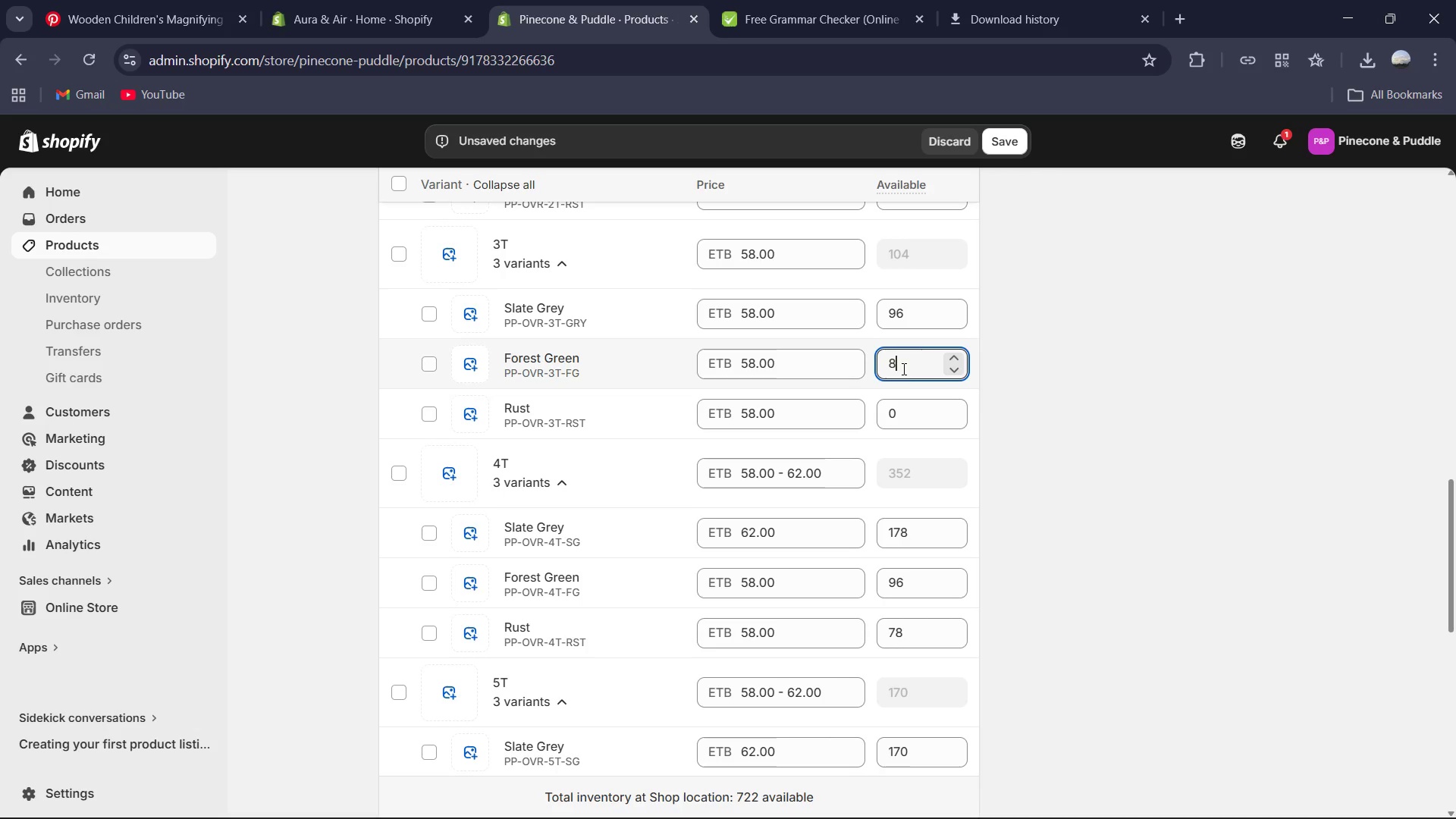 
key(Numpad7)
 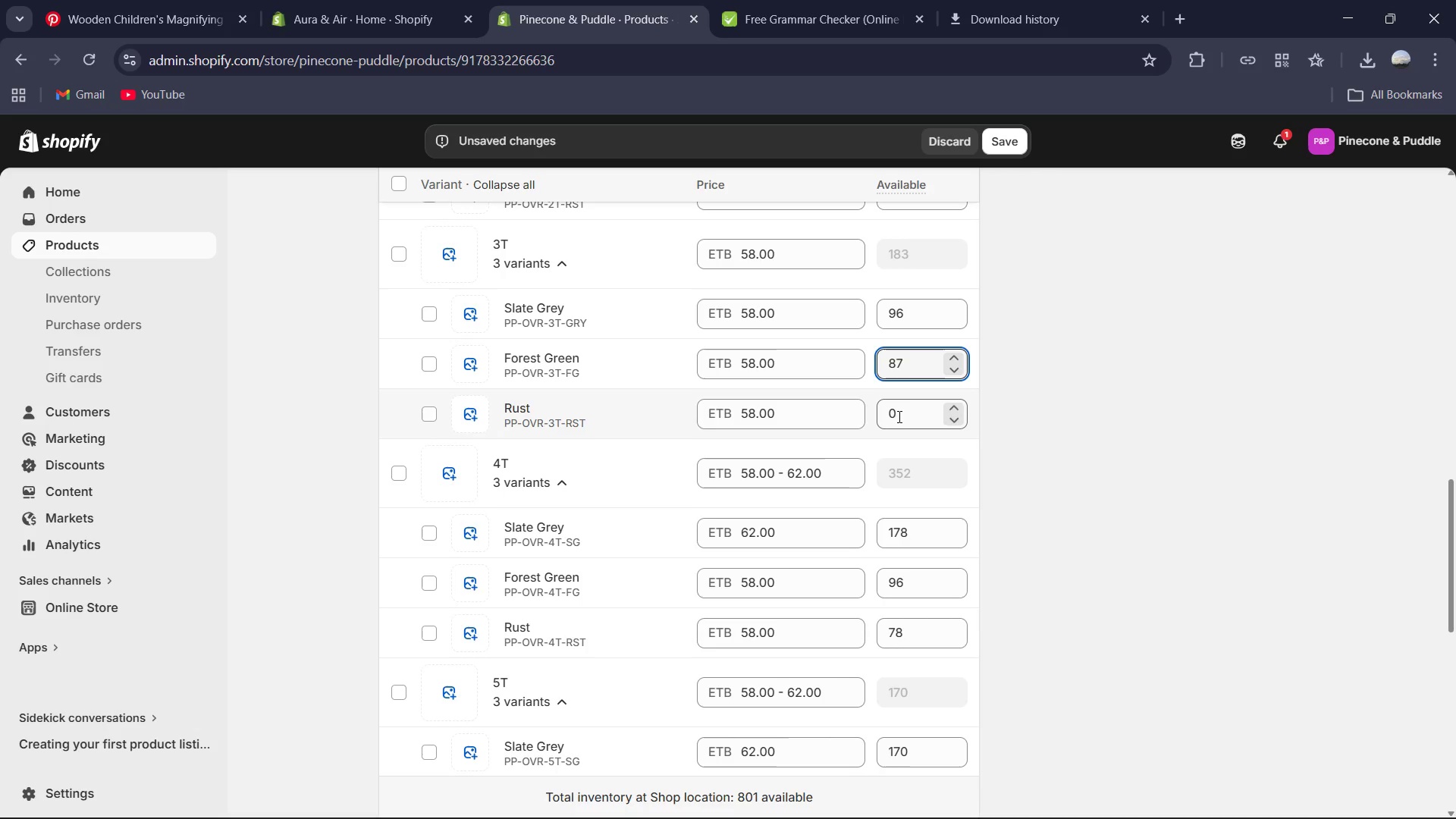 
left_click([900, 422])
 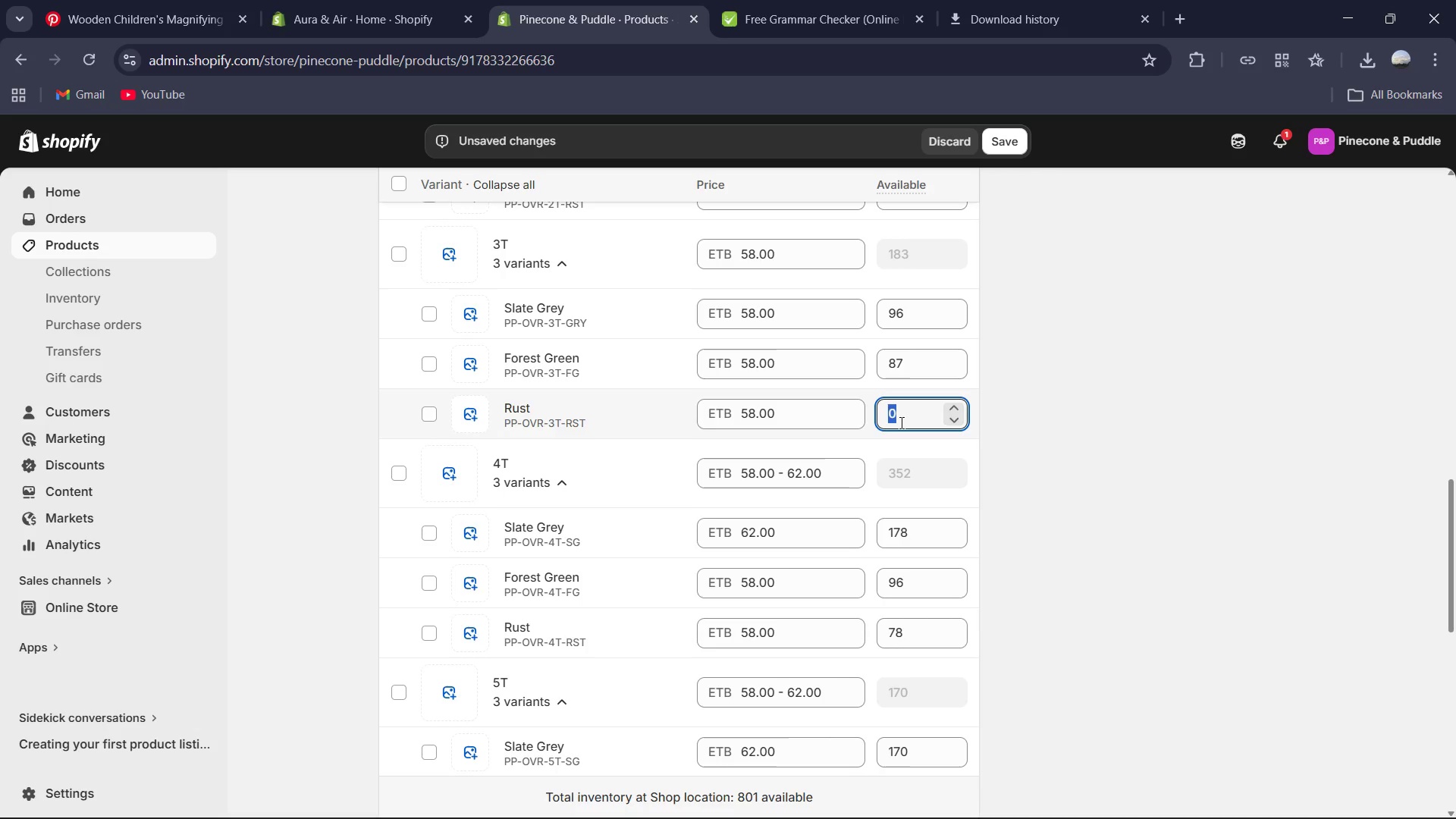 
key(Numpad9)
 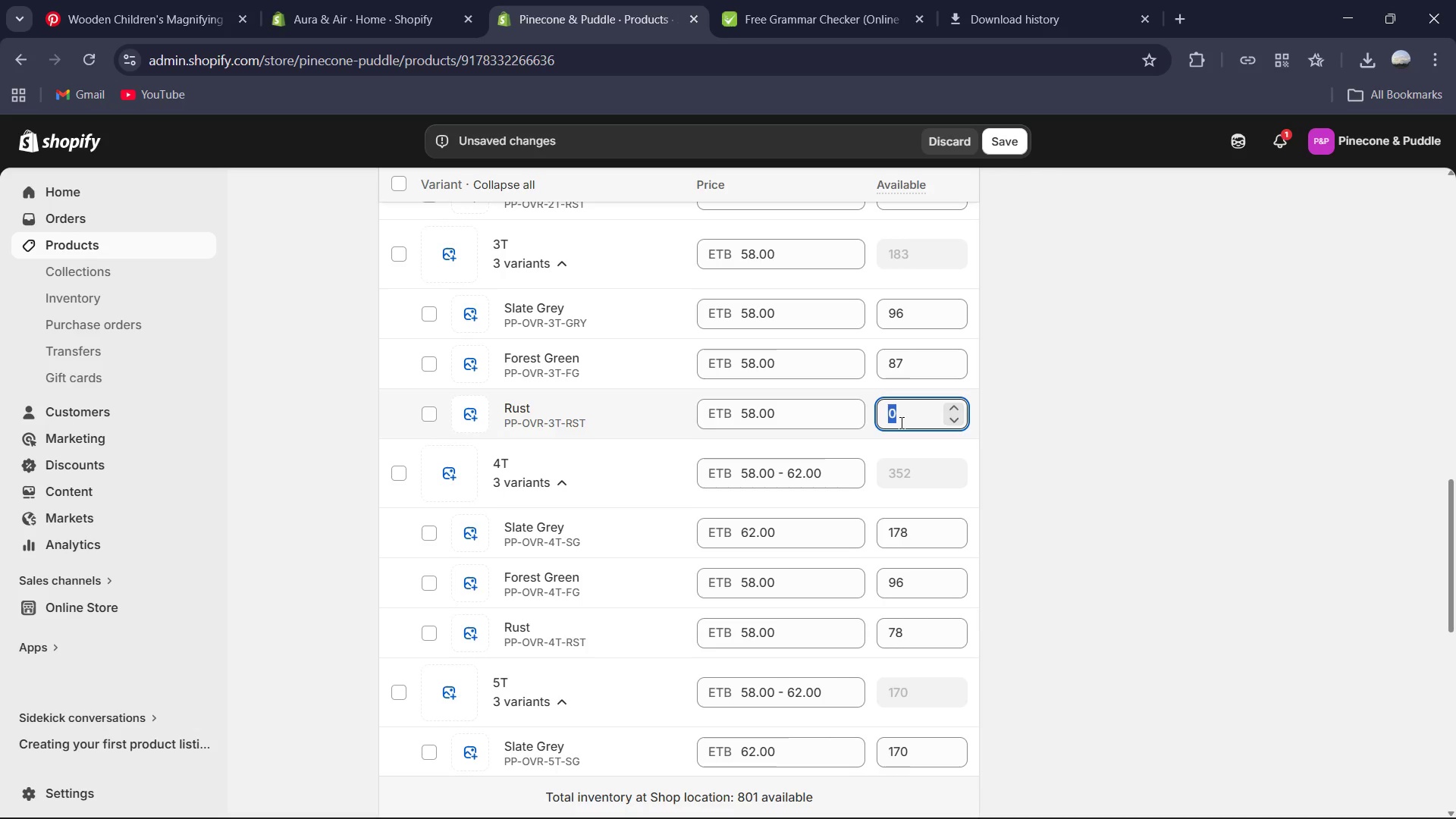 
key(Numpad6)
 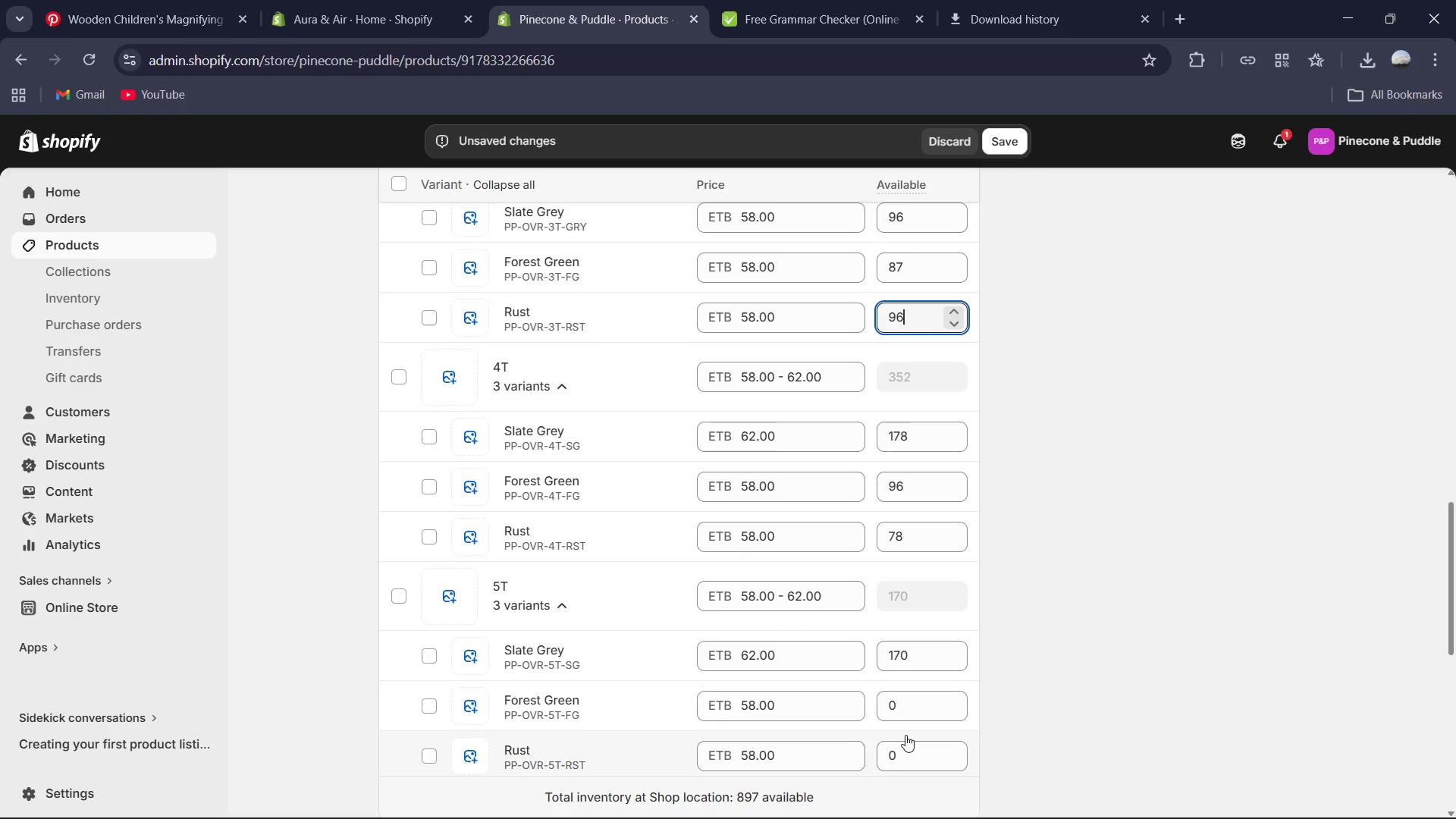 
left_click([900, 704])
 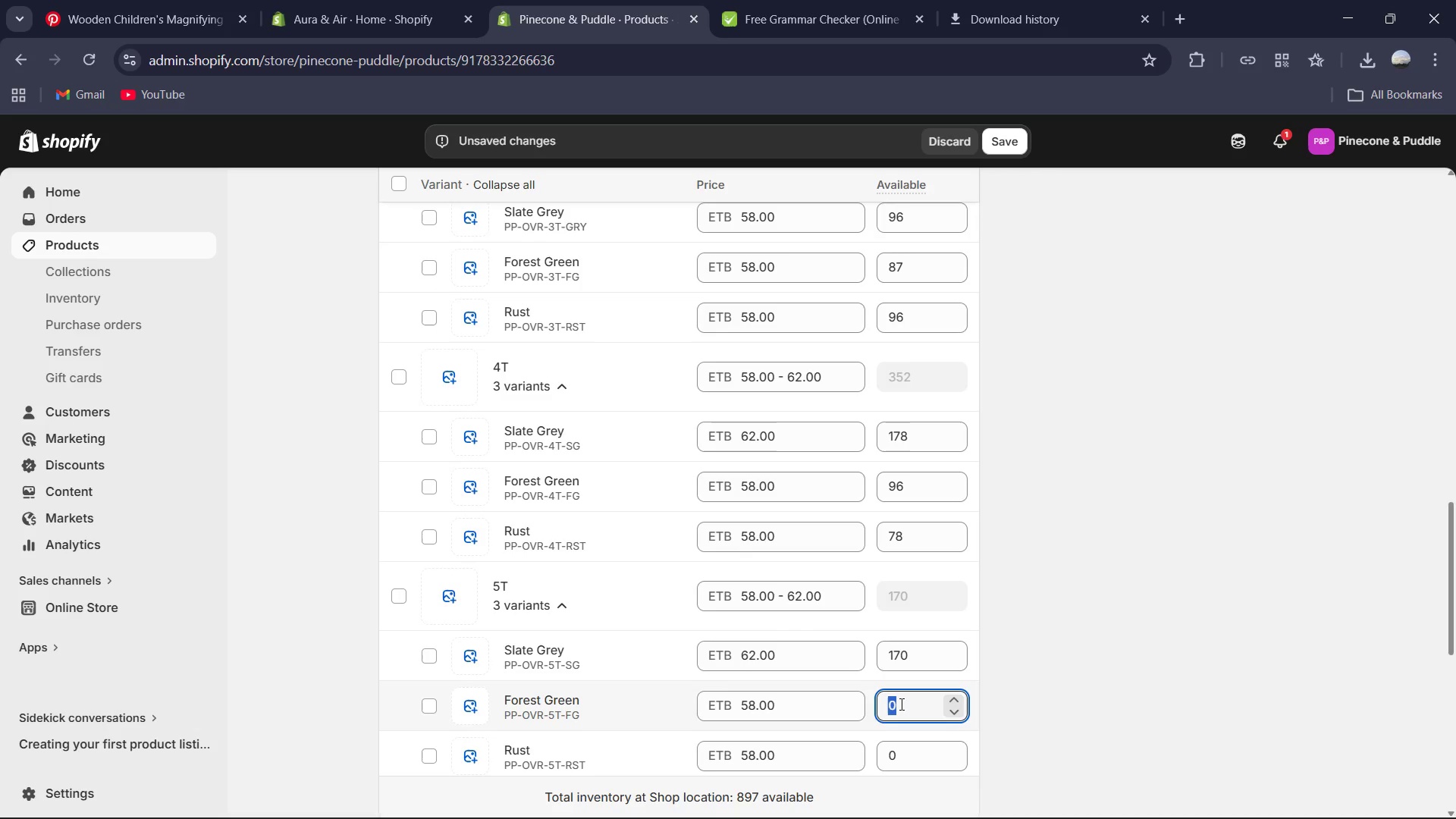 
key(Numpad7)
 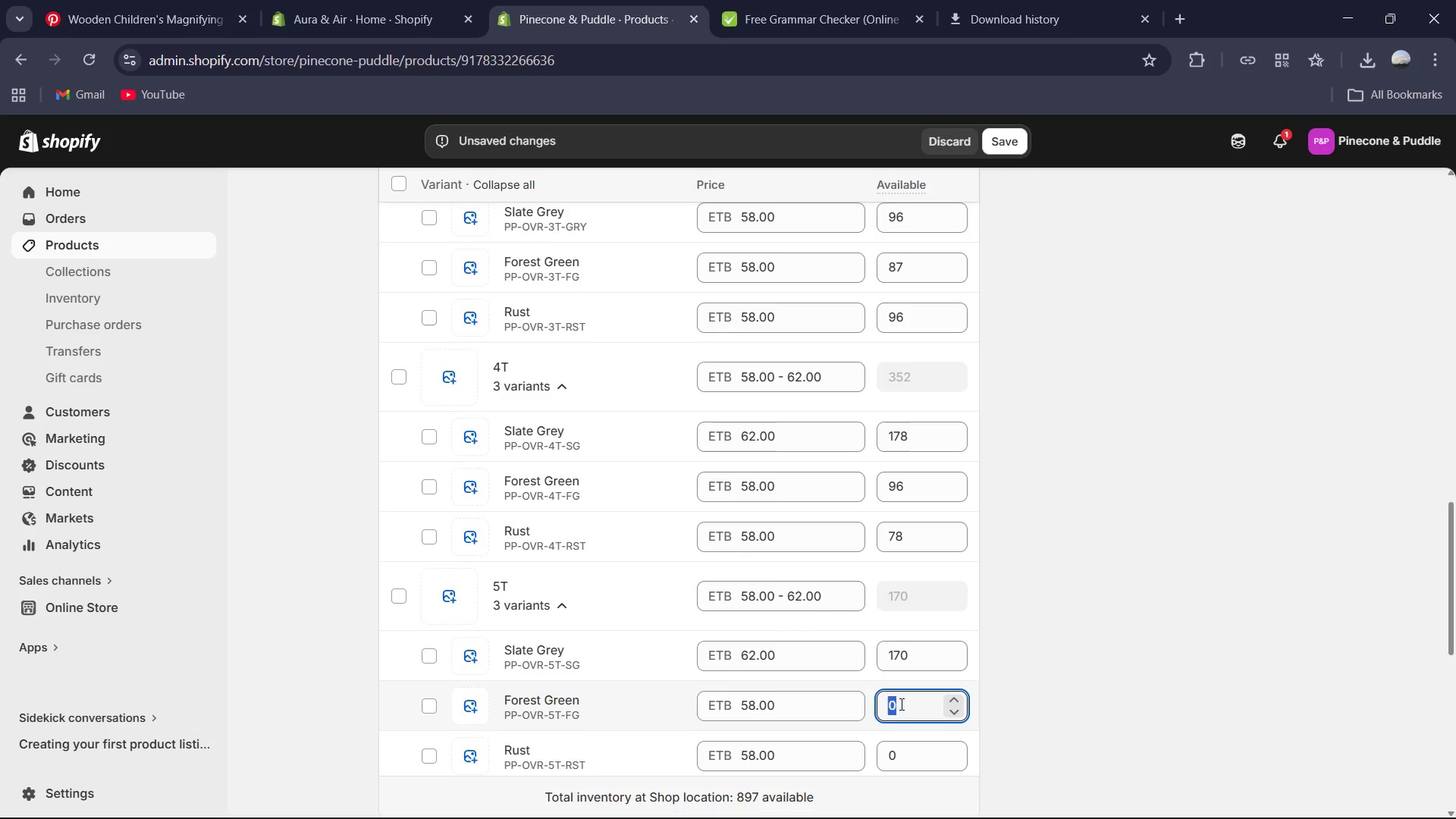 
key(Numpad8)
 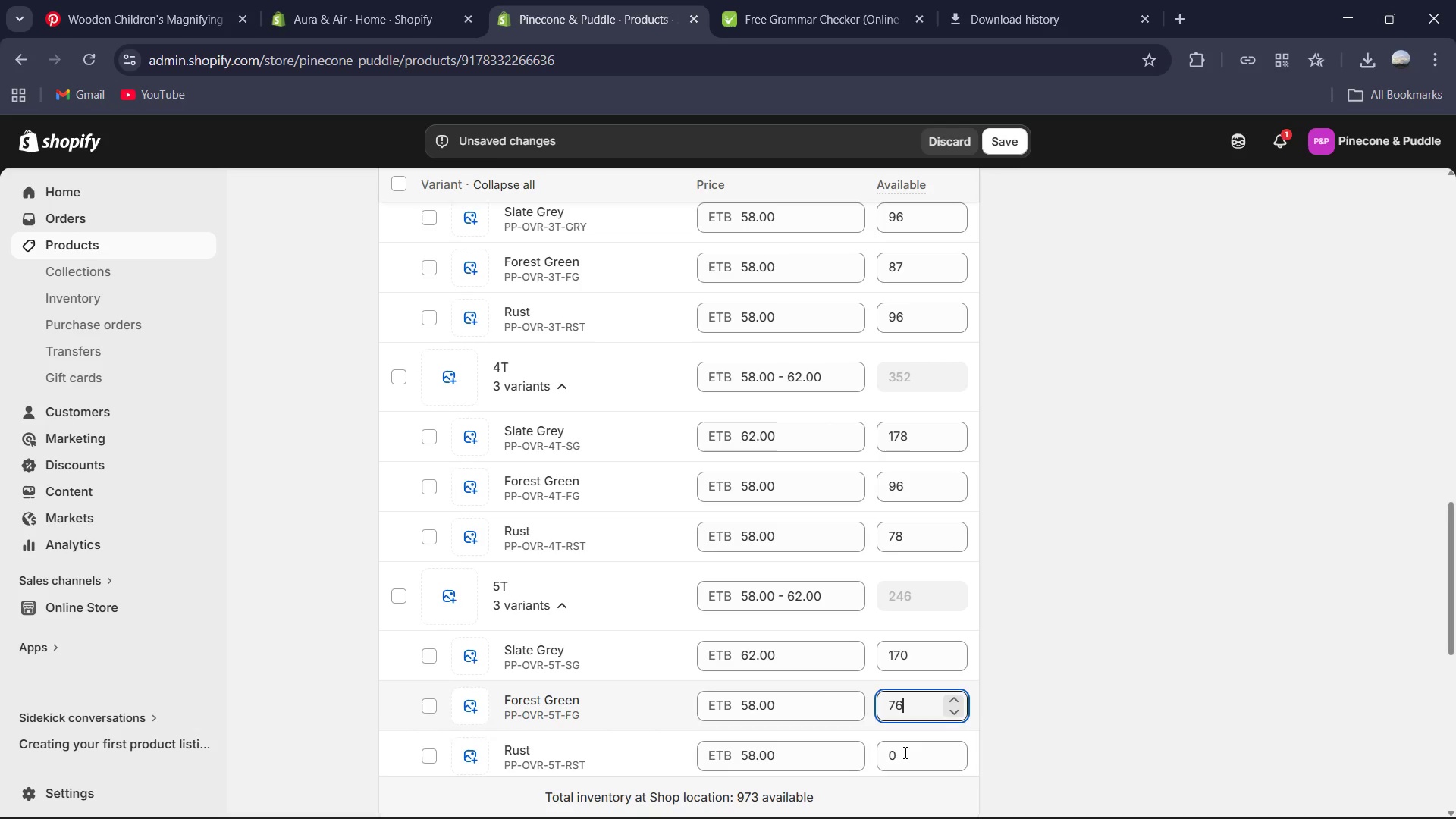 
left_click([904, 755])
 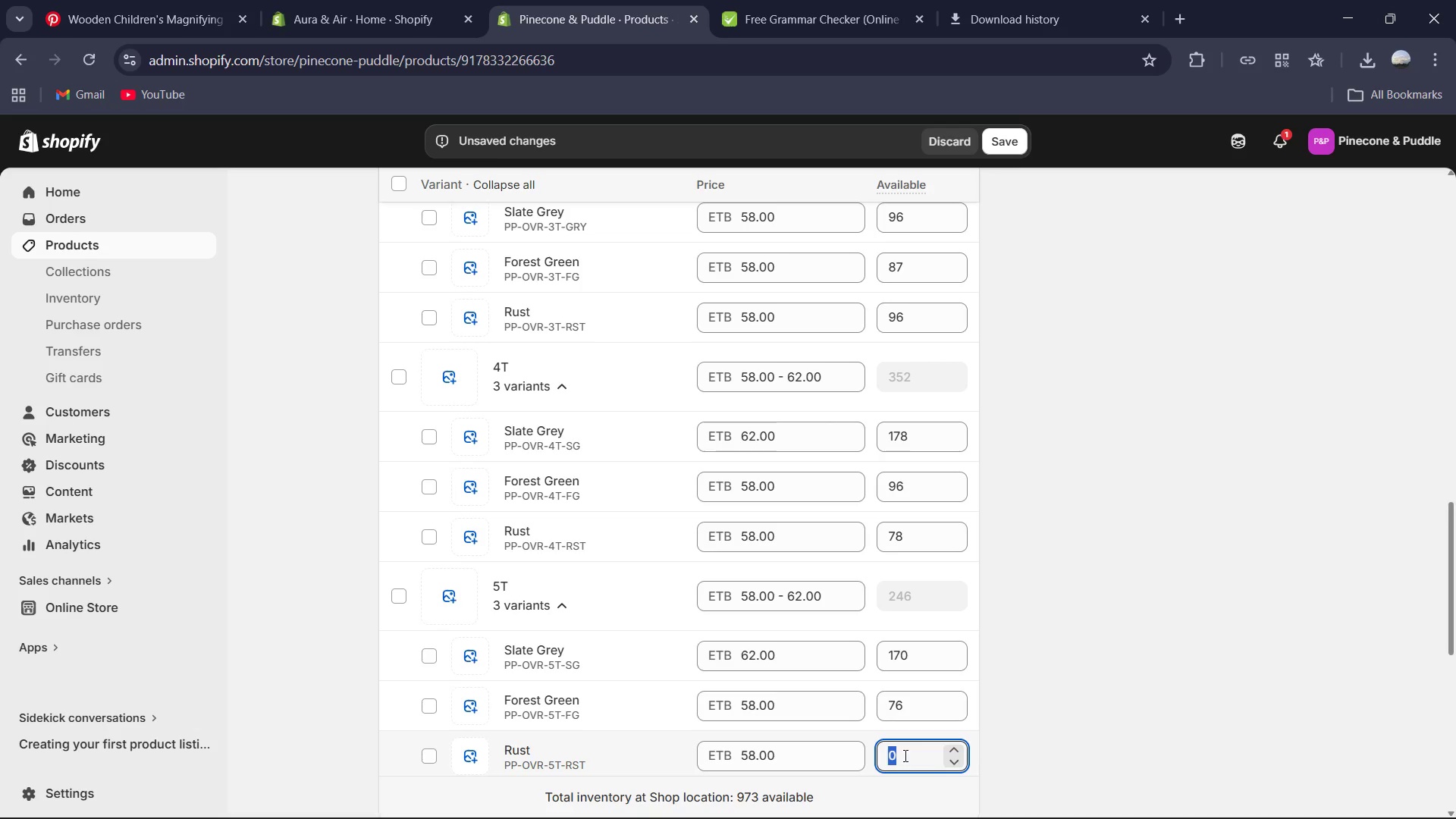 
key(Numpad9)
 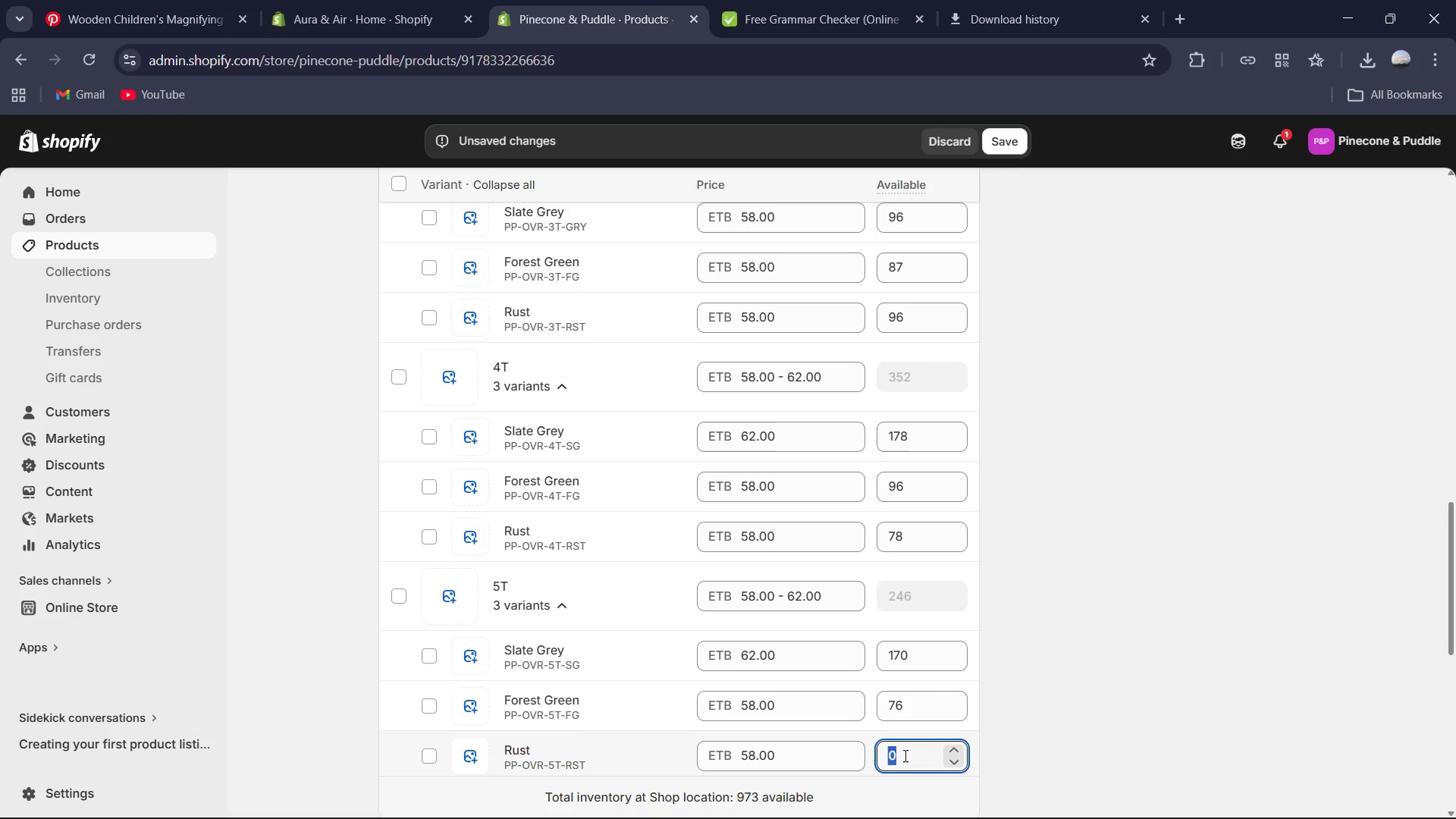 
key(Numpad6)
 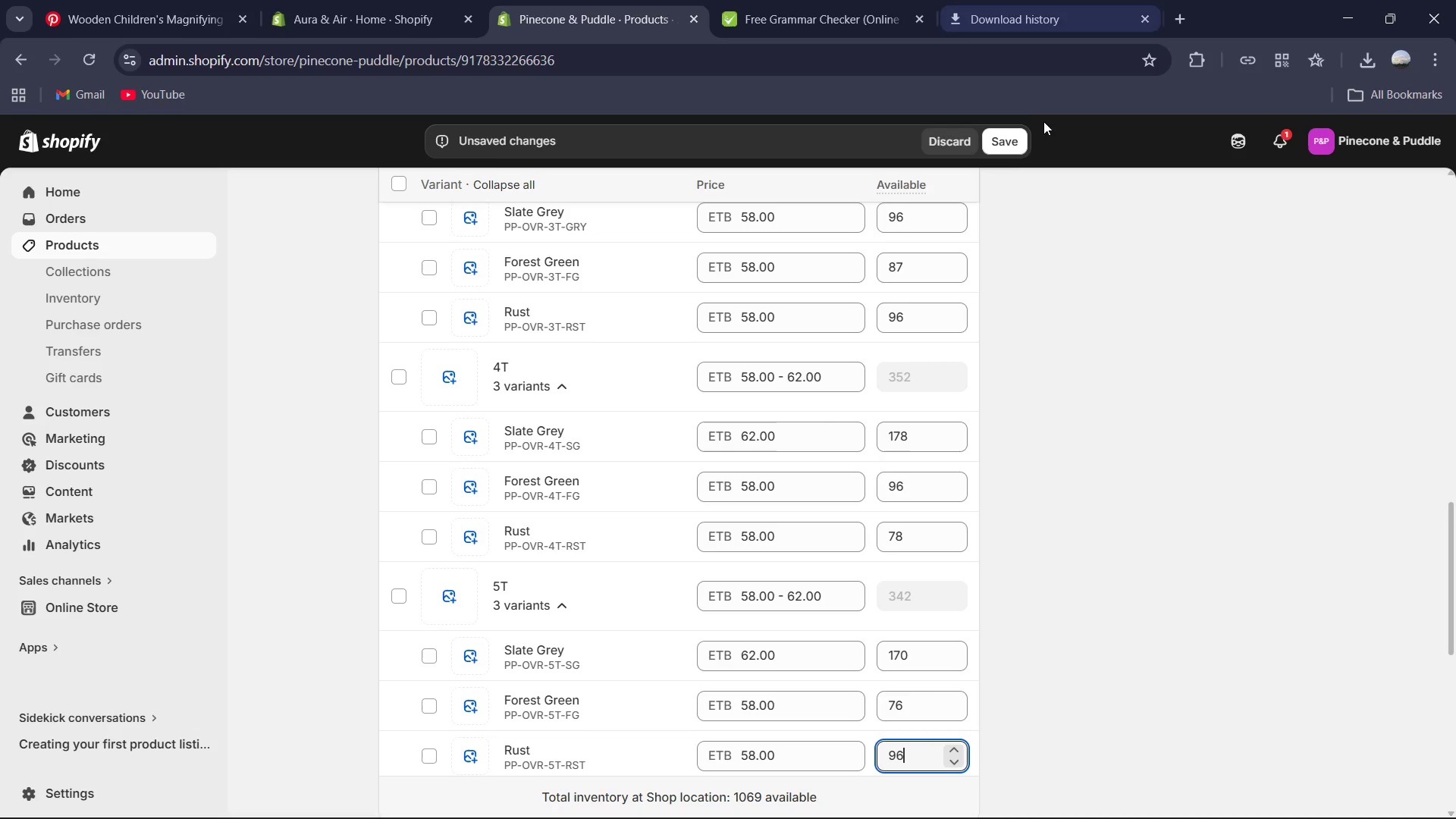 
left_click([1005, 126])
 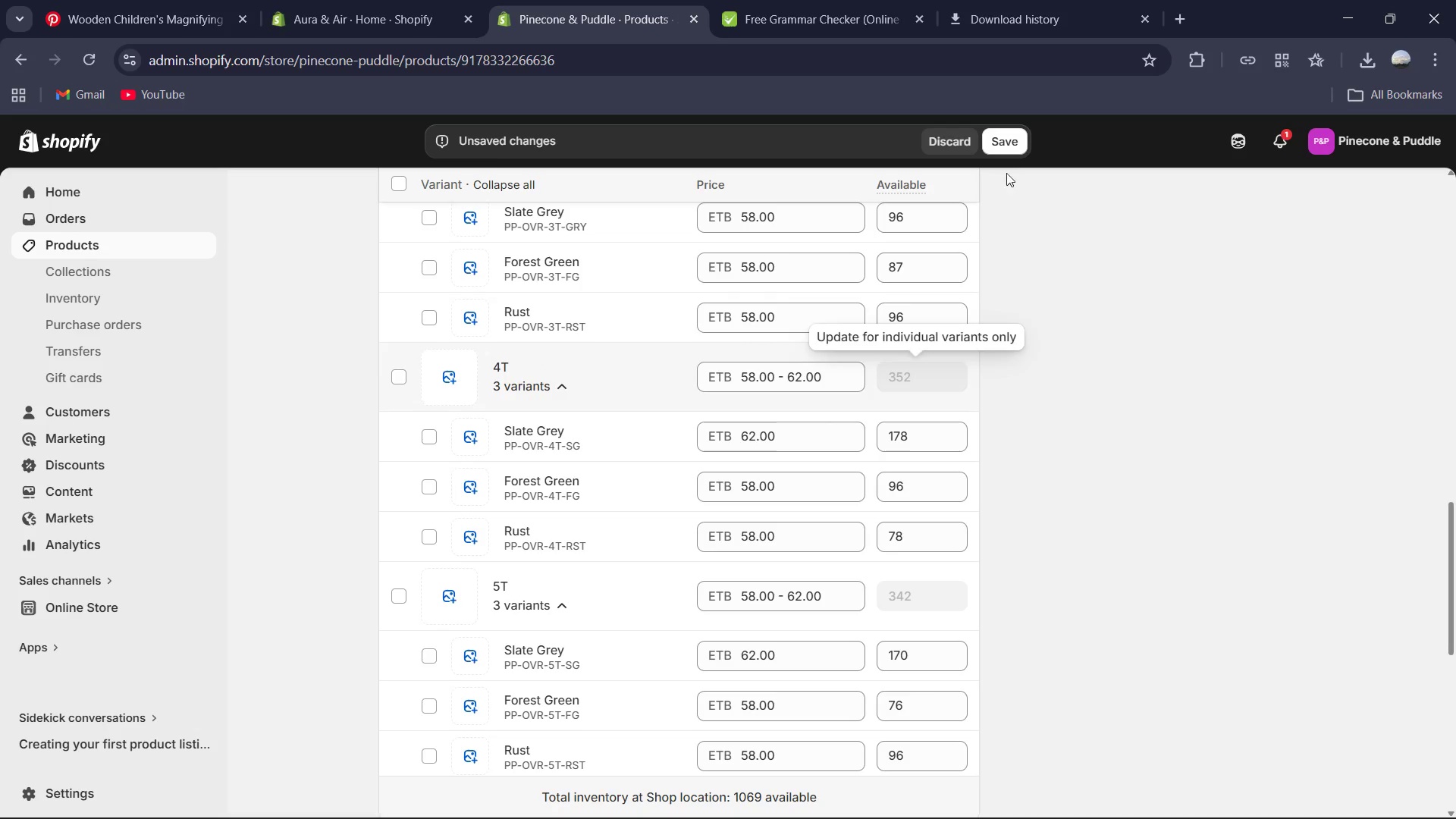 
left_click([1009, 131])
 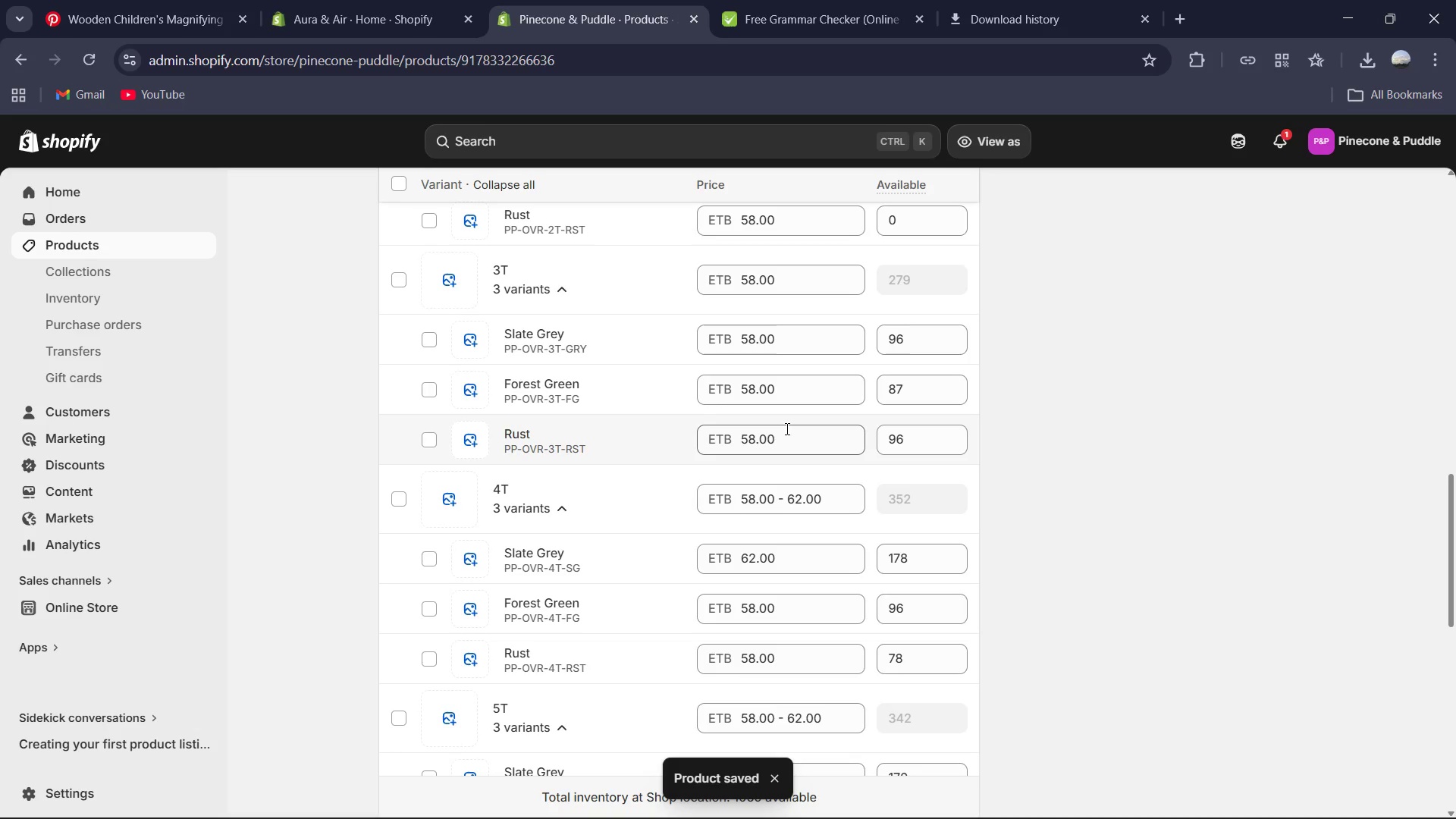 
wait(14.05)
 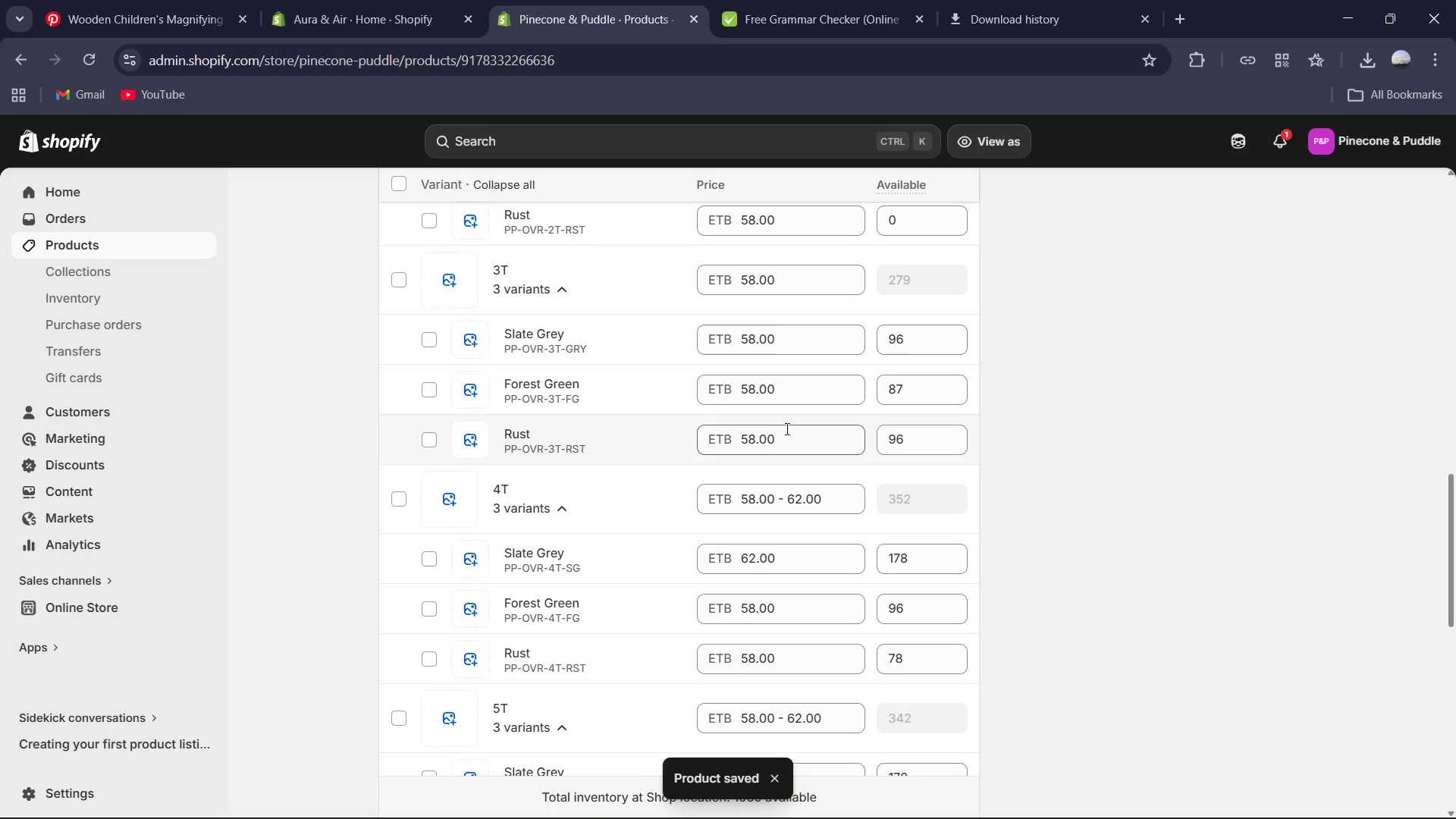 
left_click([786, 604])
 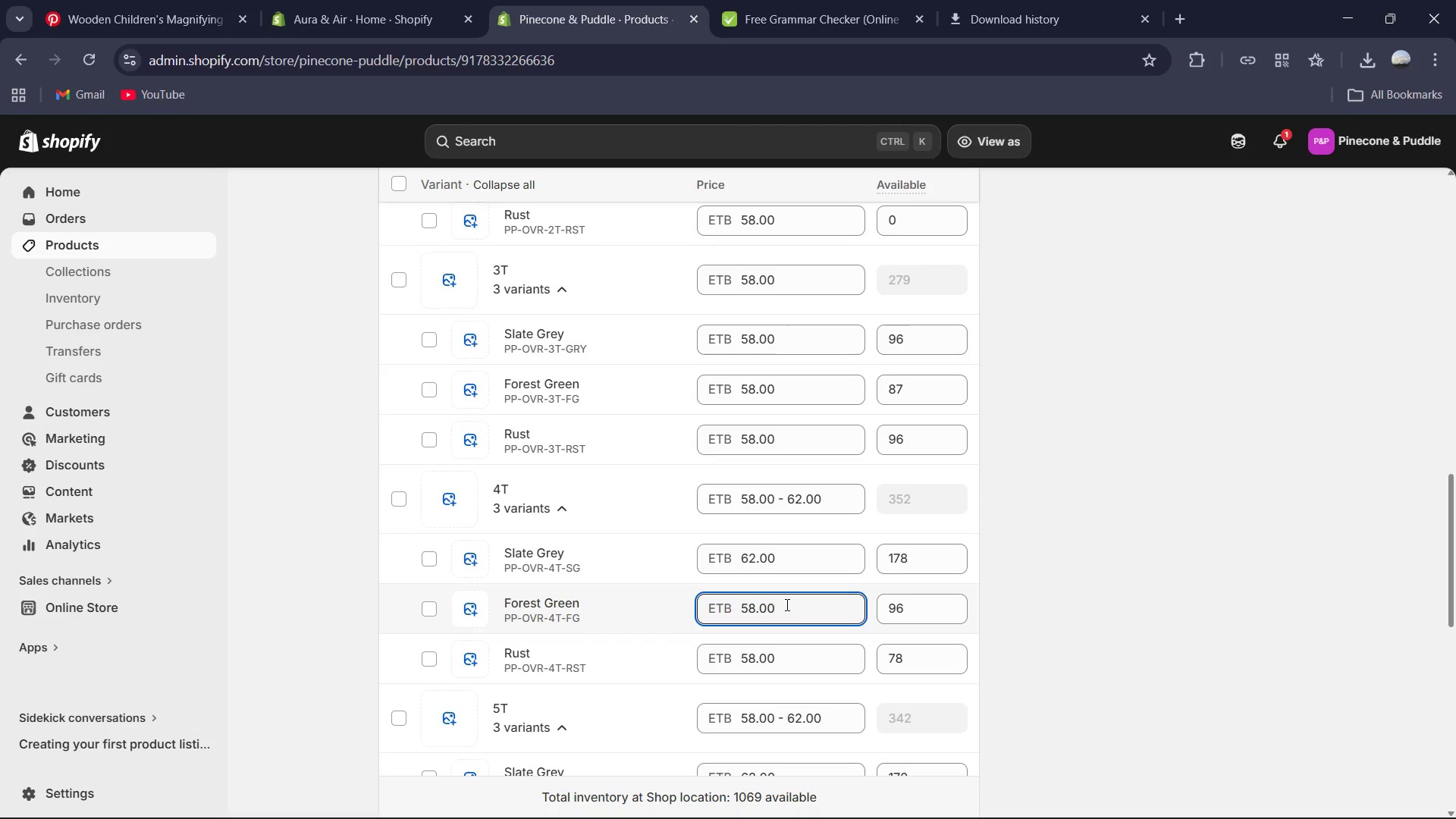 
key(Control+A)
 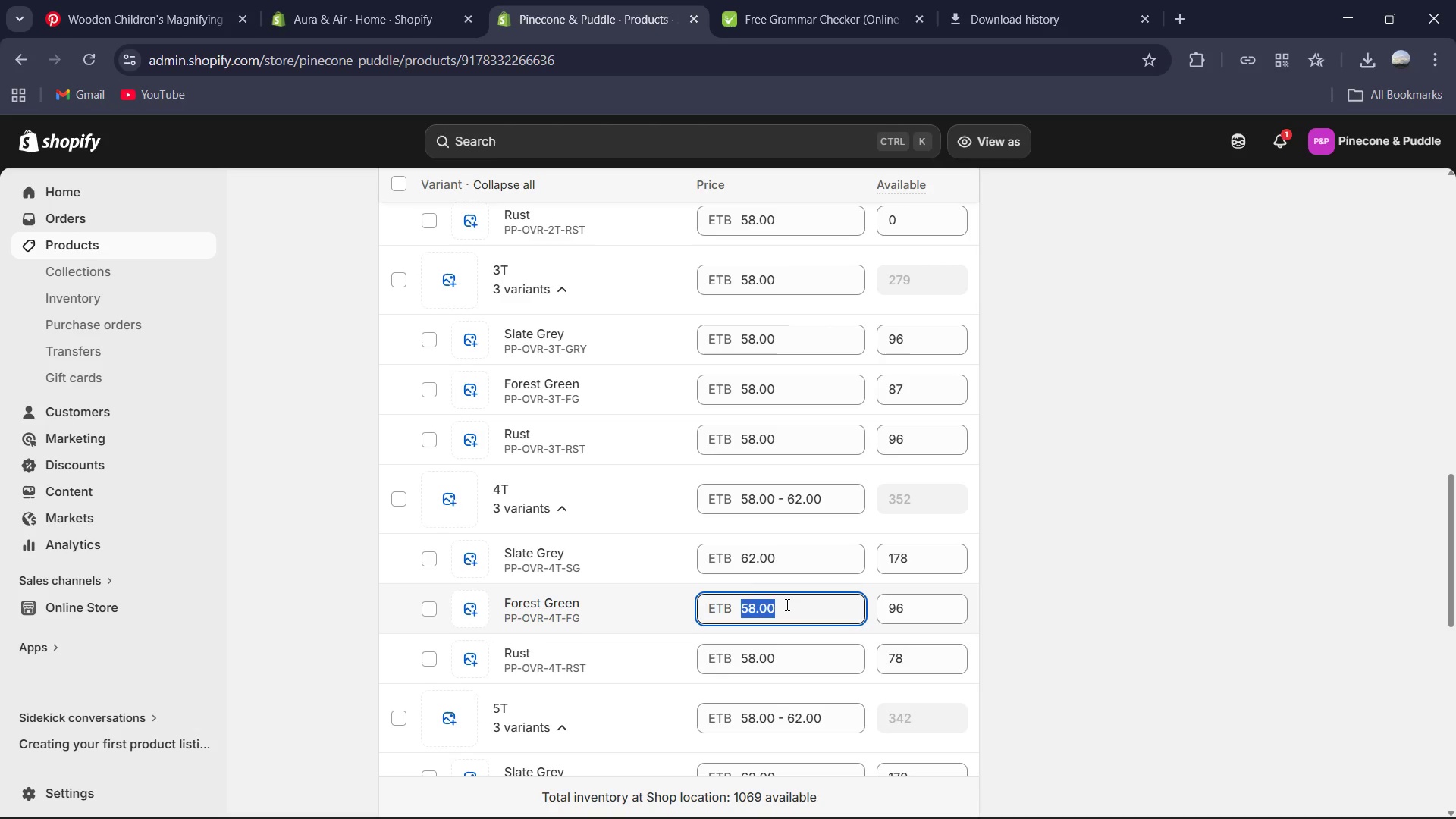 
key(Numpad6)
 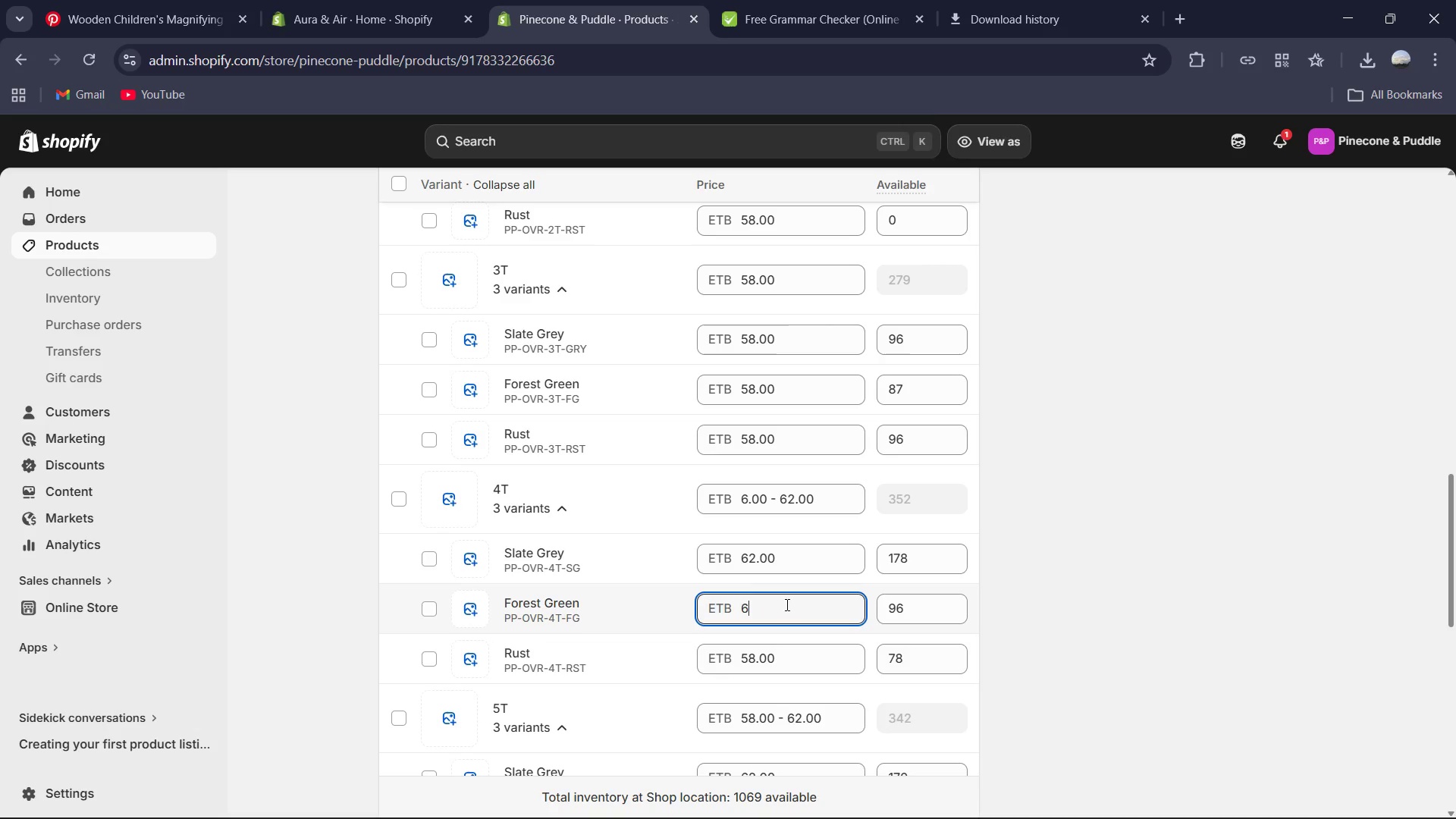 
key(Numpad2)
 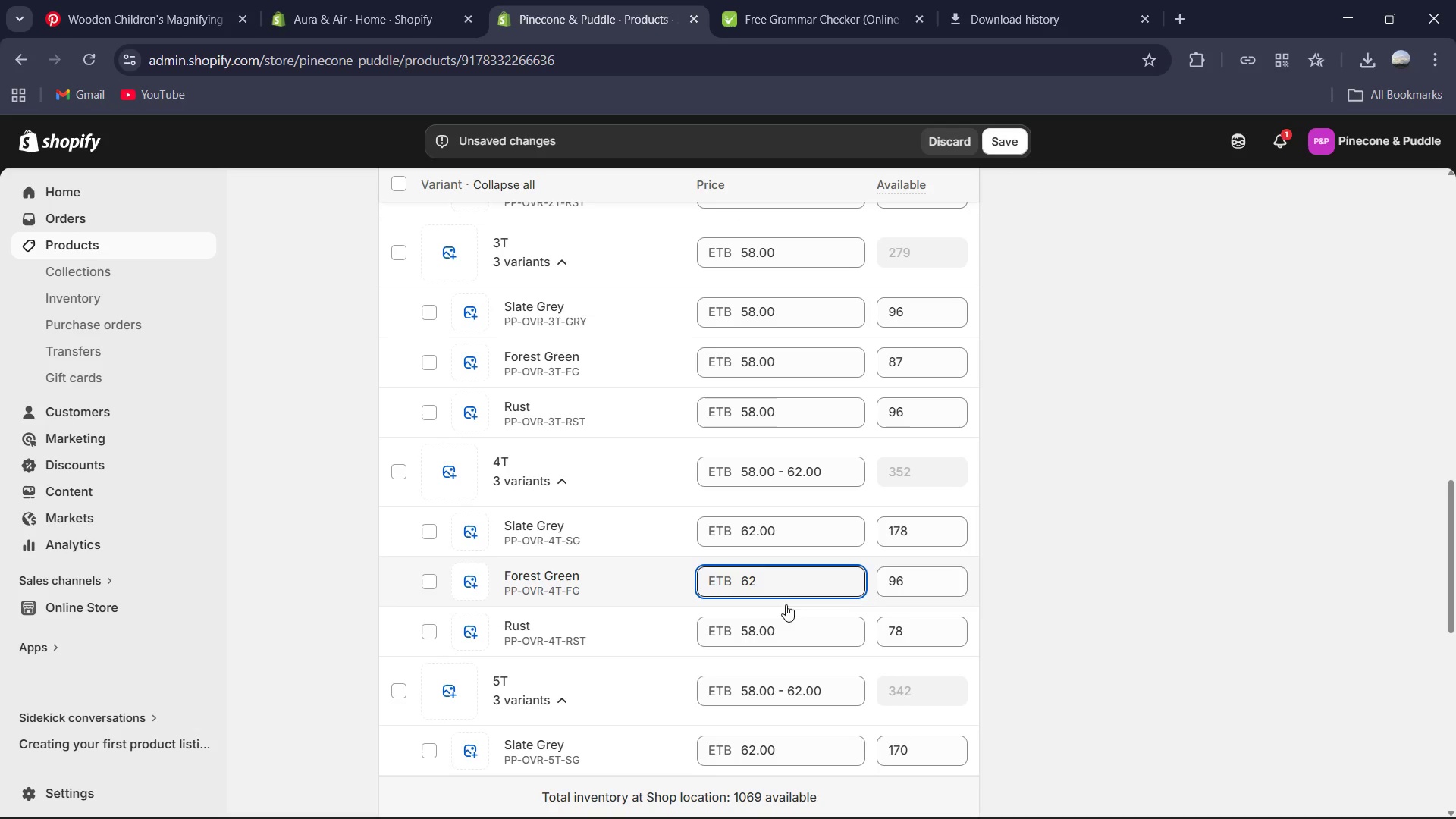 
left_click([780, 636])
 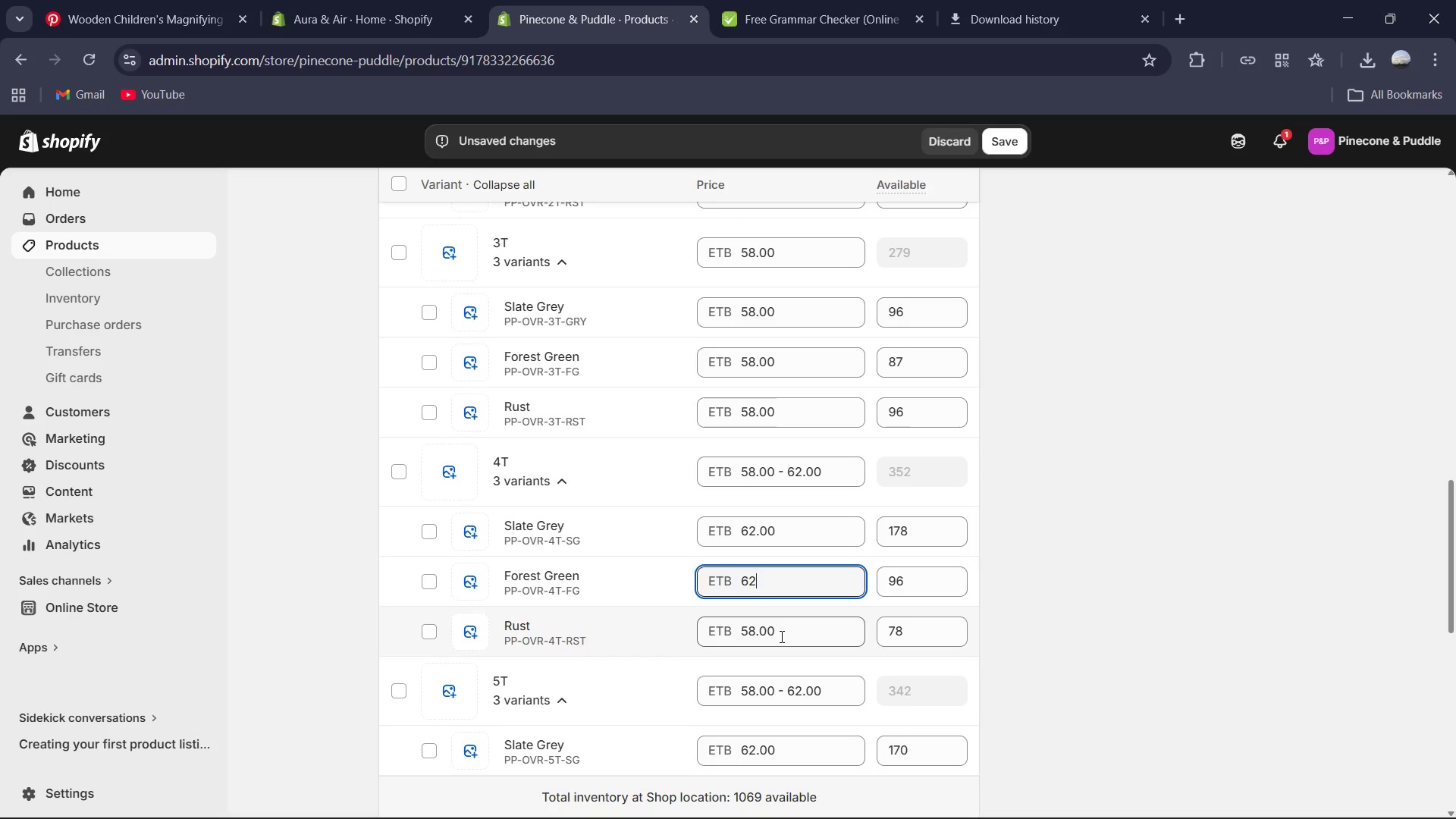 
key(Control+A)
 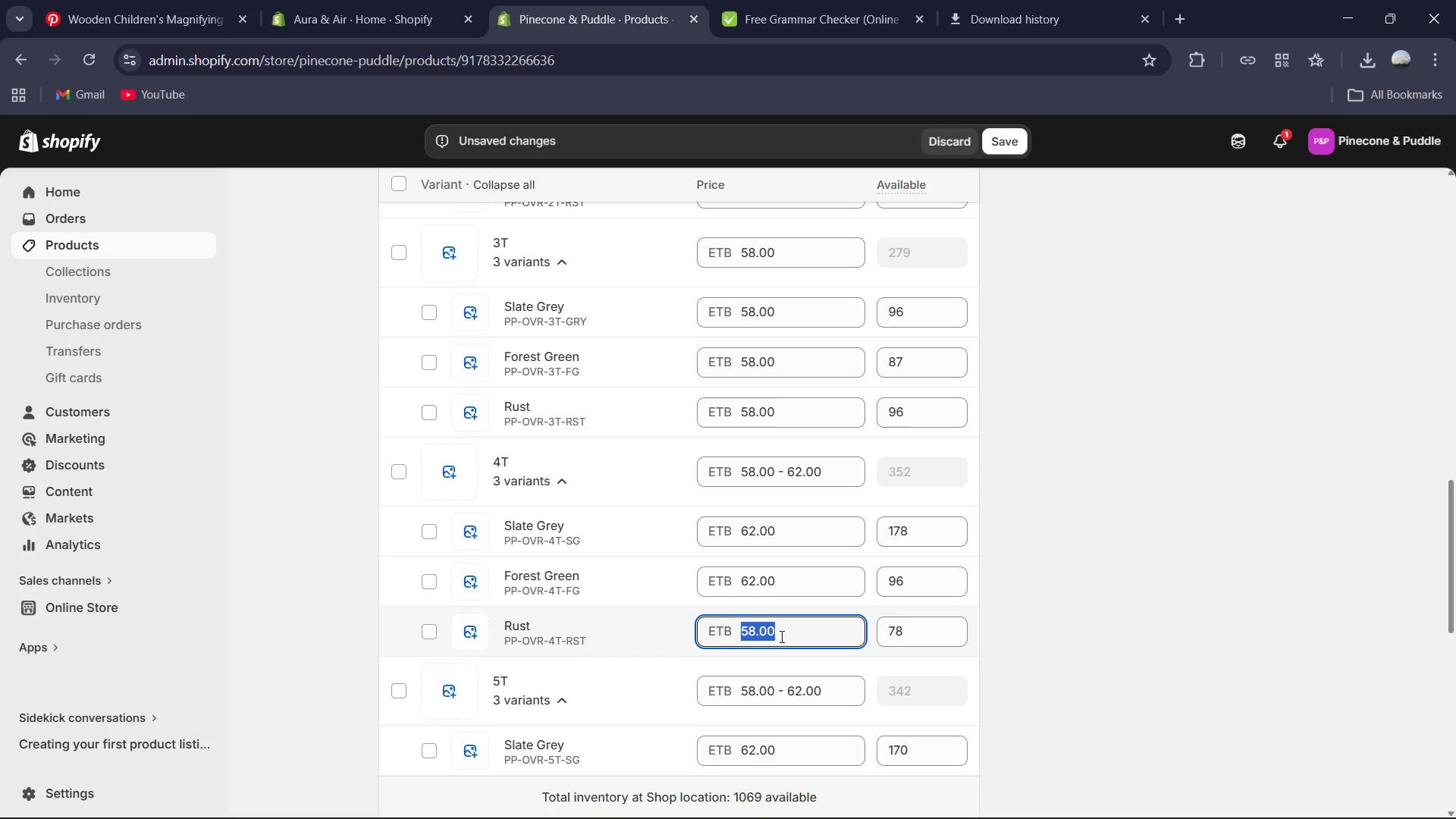 
key(Numpad6)
 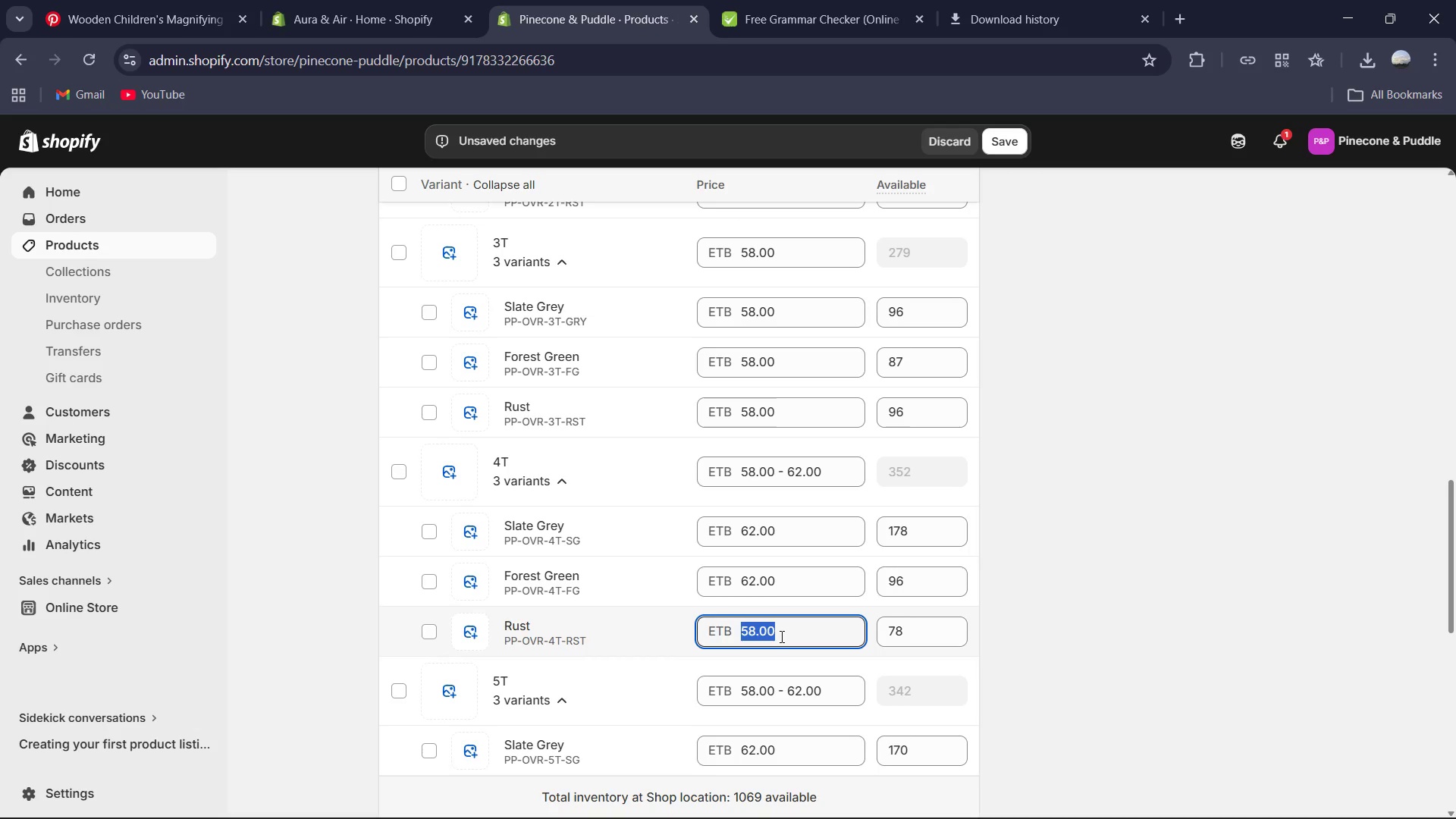 
key(Numpad2)
 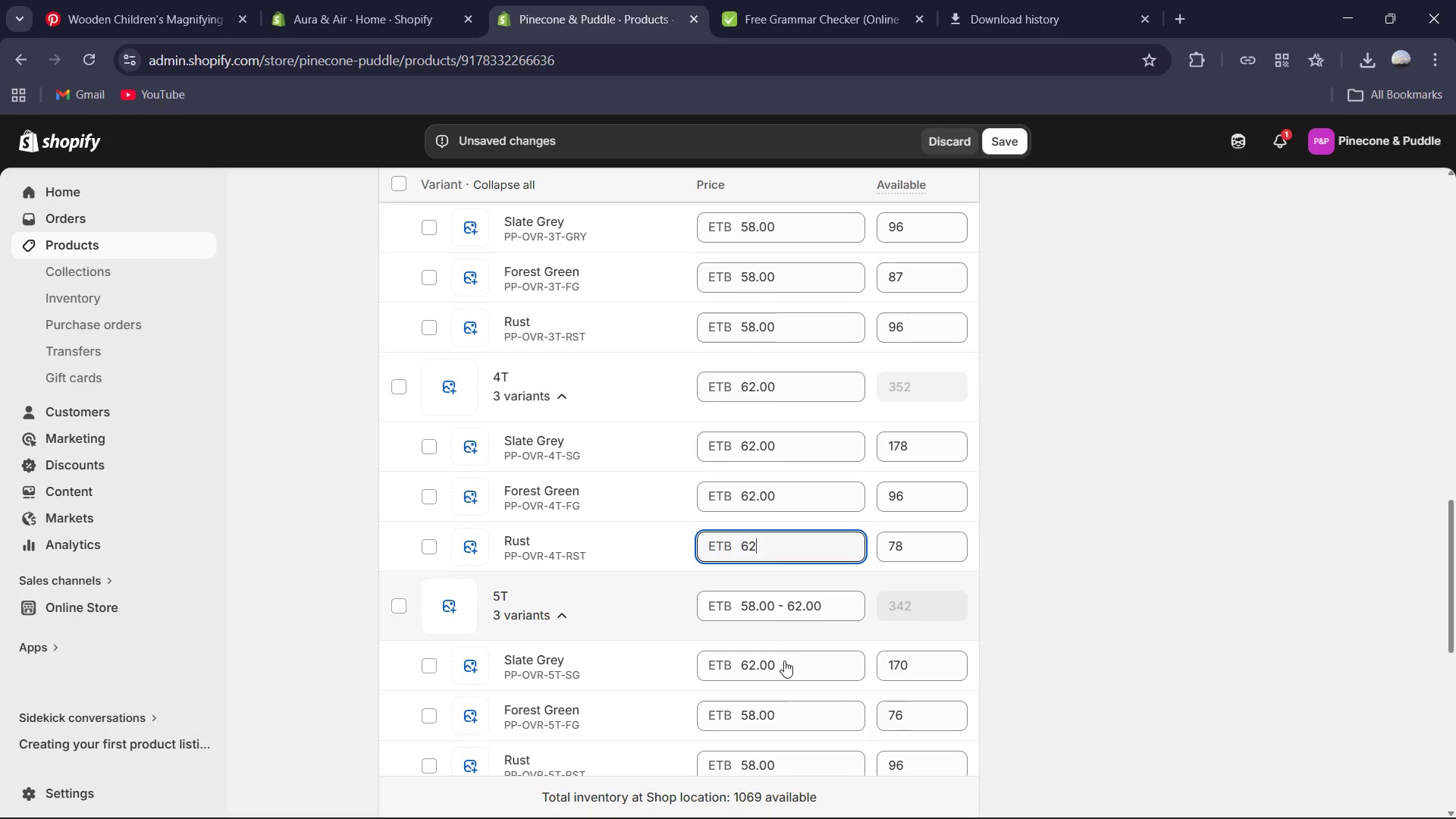 
left_click([774, 676])
 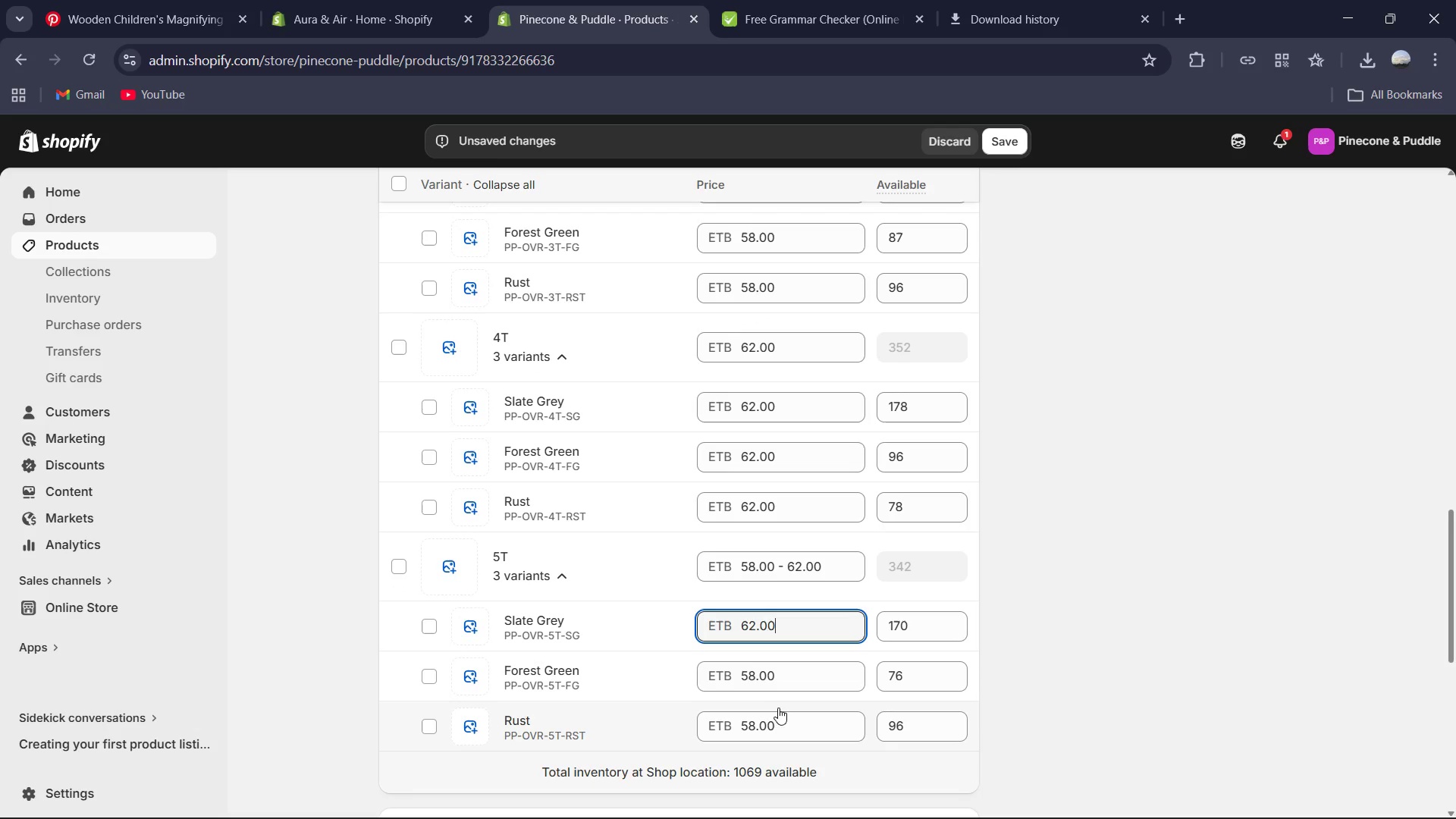 
left_click([778, 690])
 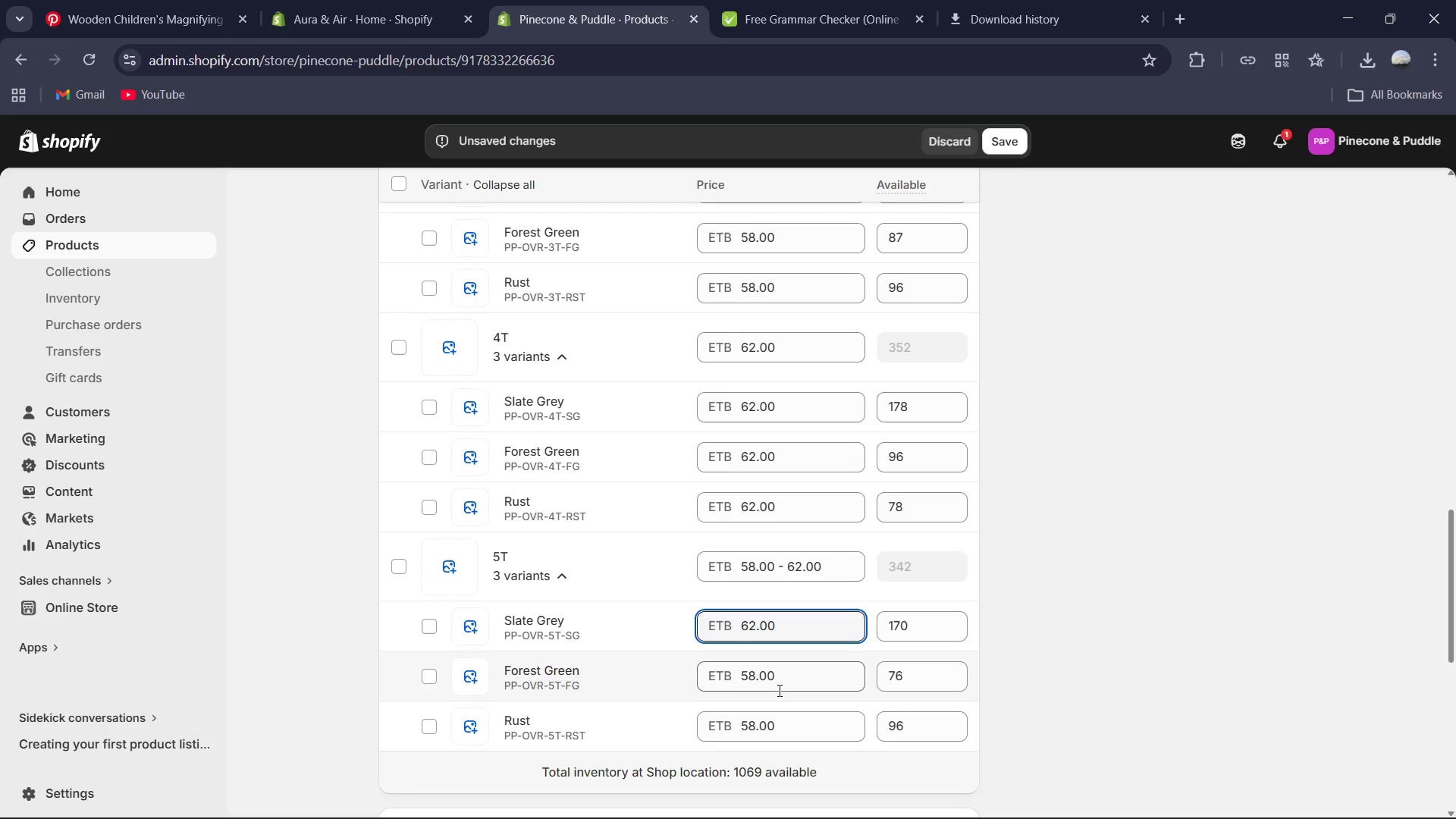 
key(Control+A)
 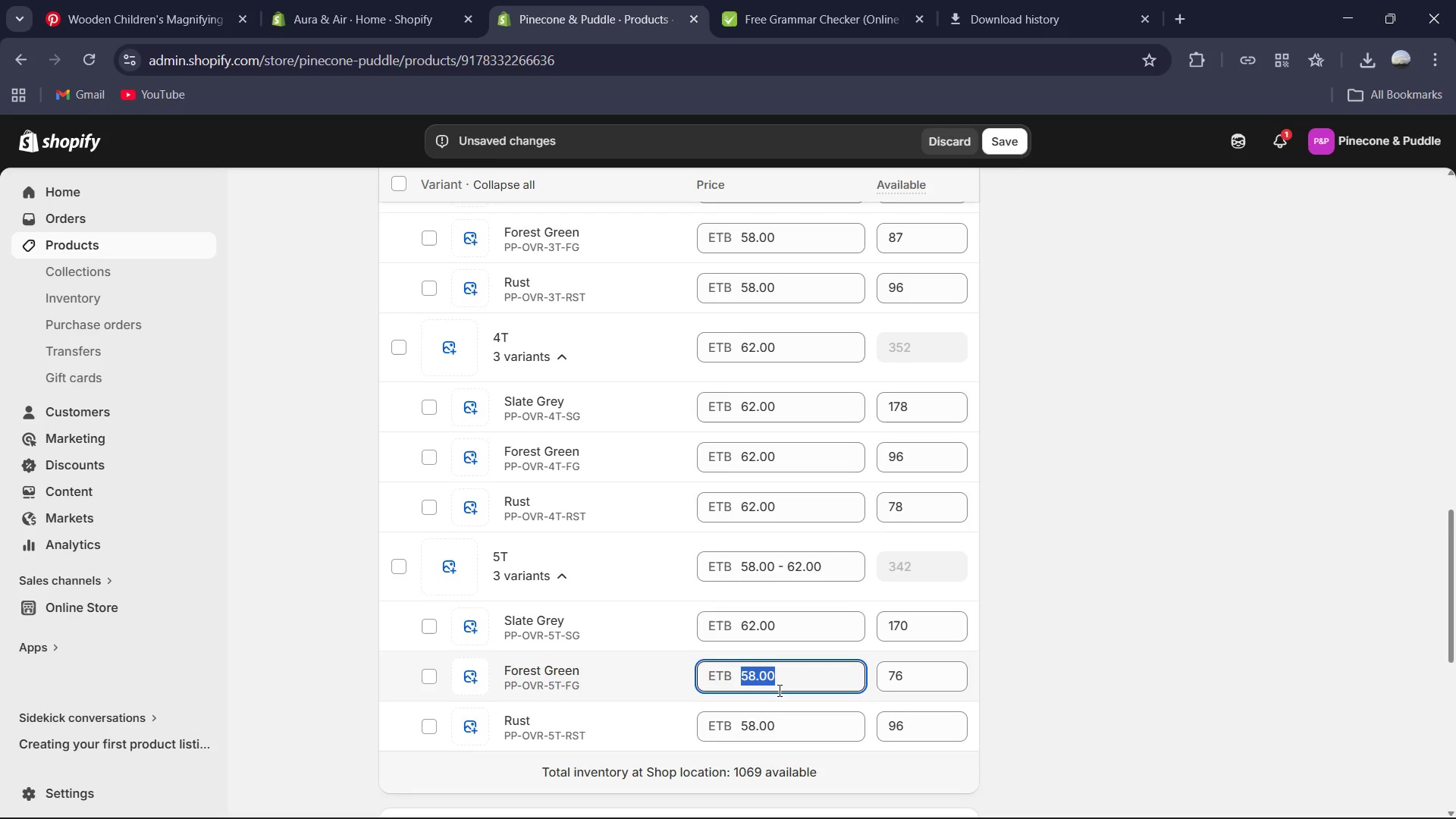 
key(Numpad6)
 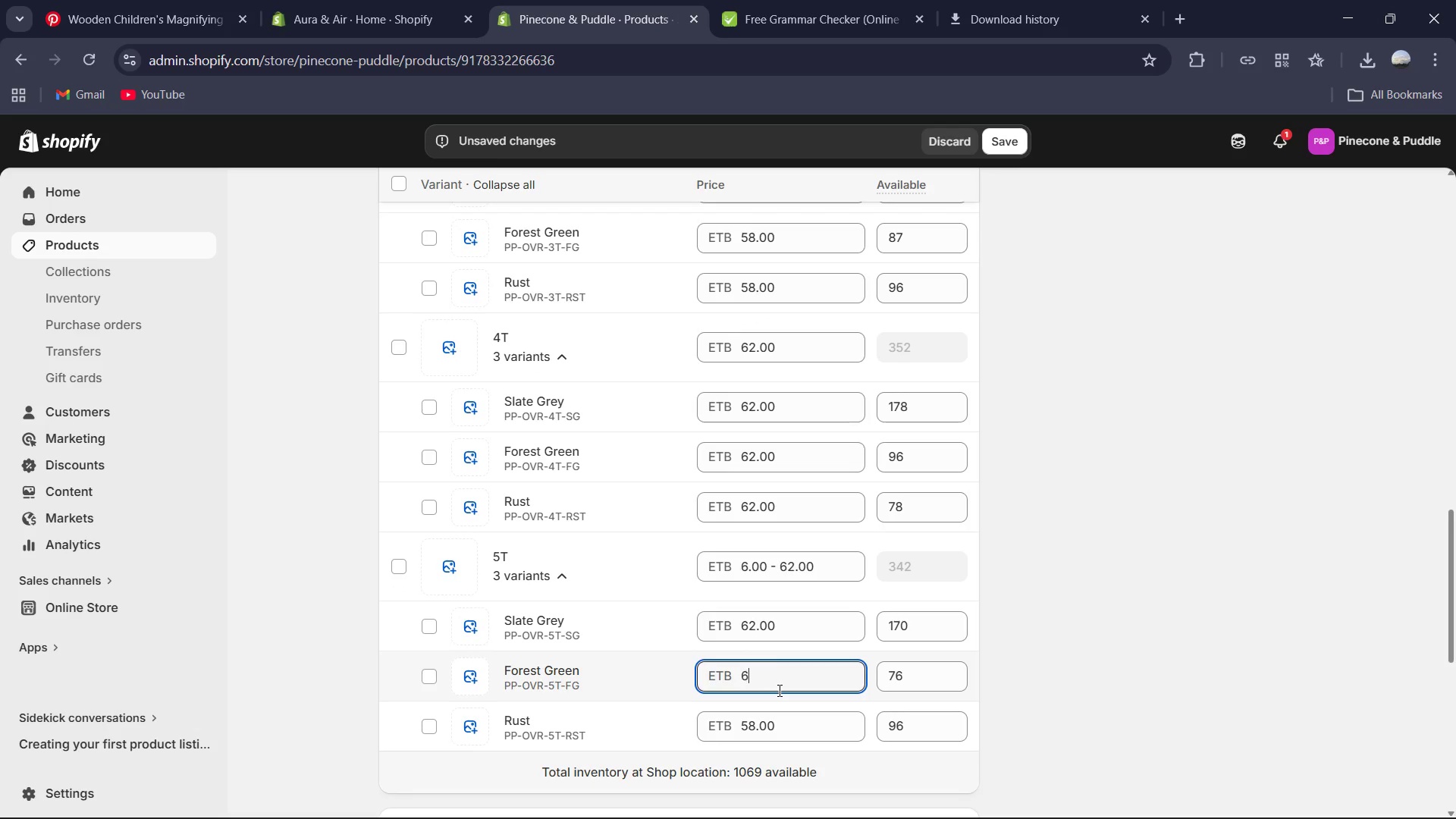 
key(Numpad2)
 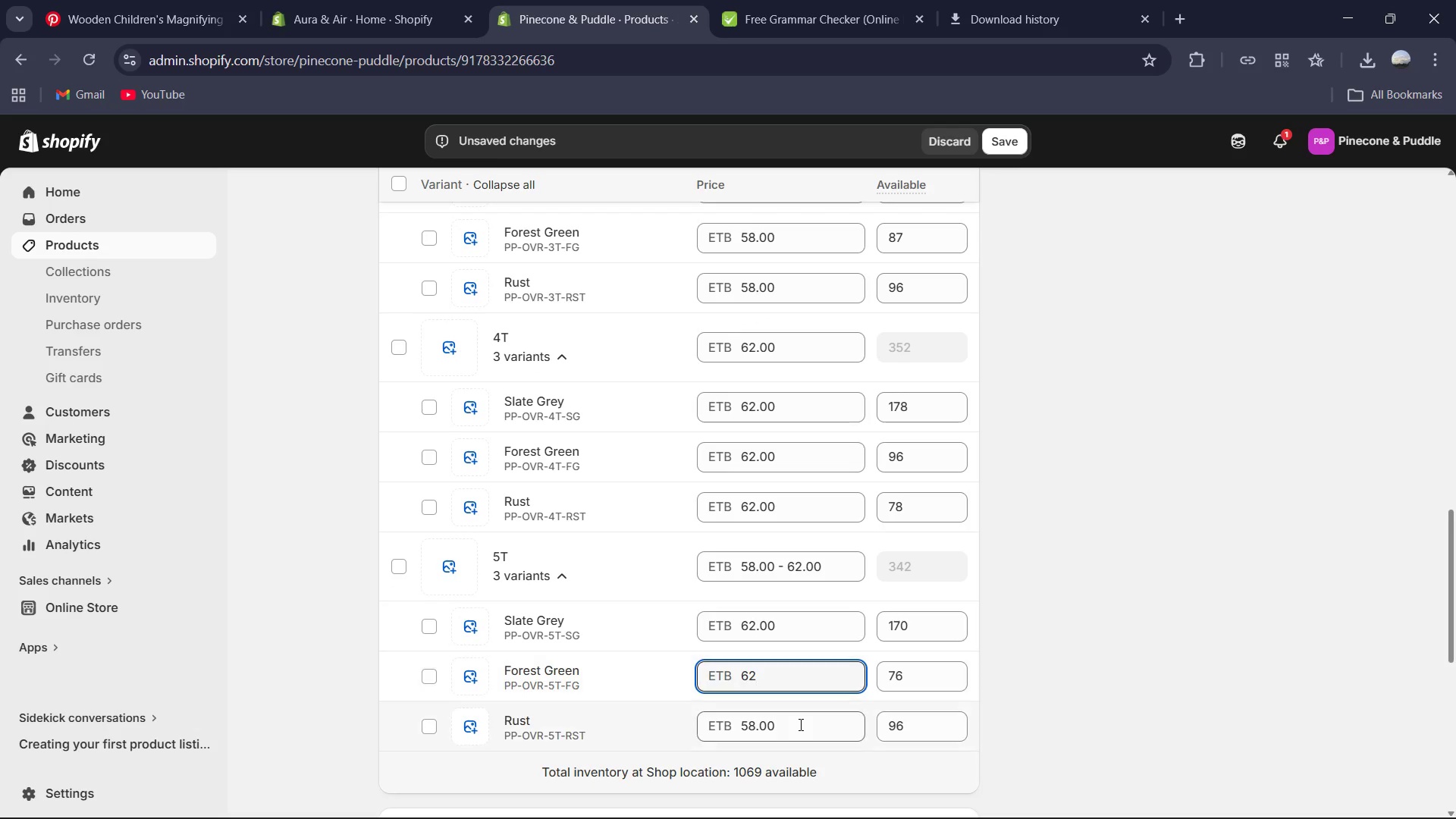 
left_click([799, 726])
 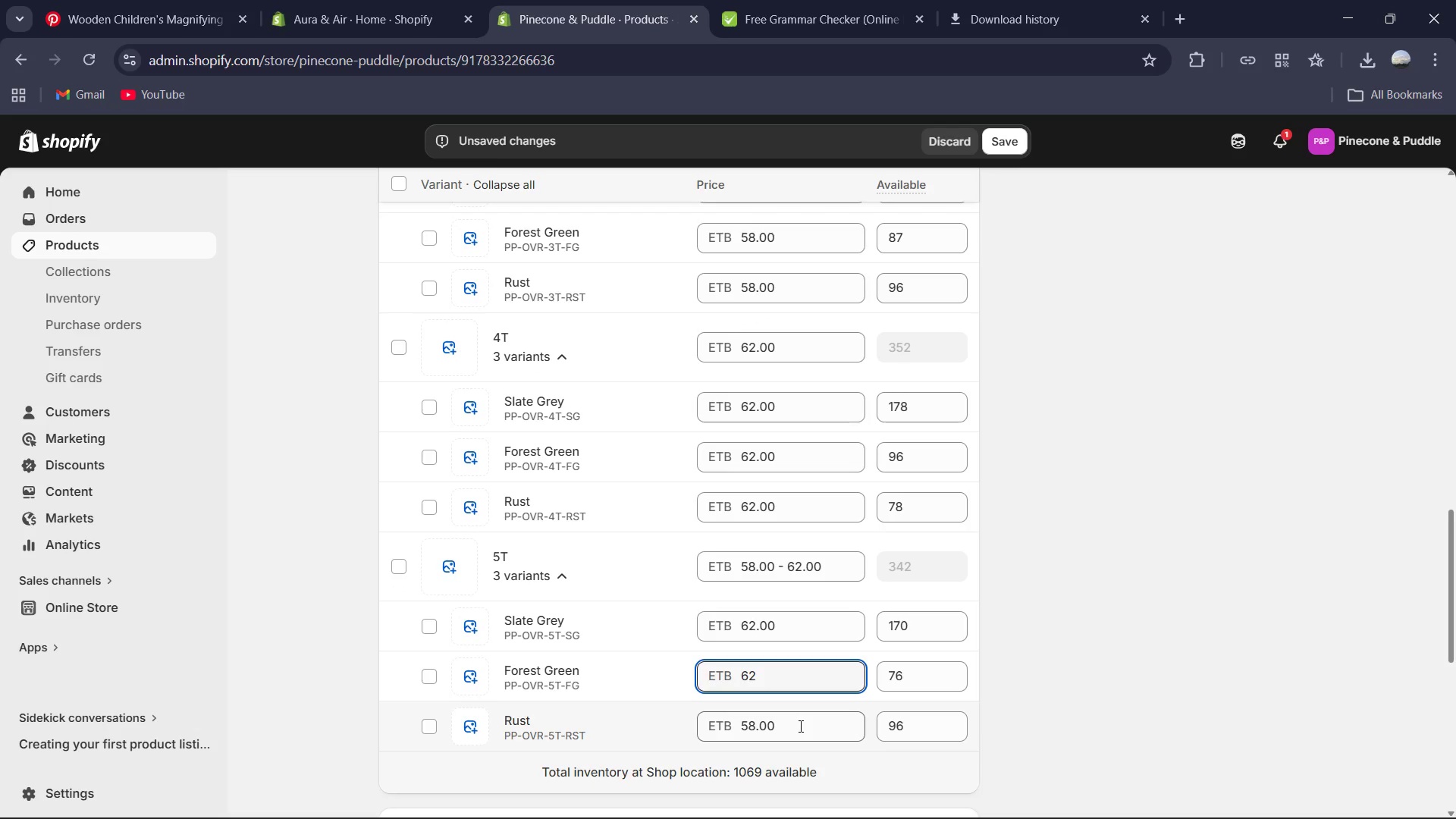 
key(Control+A)
 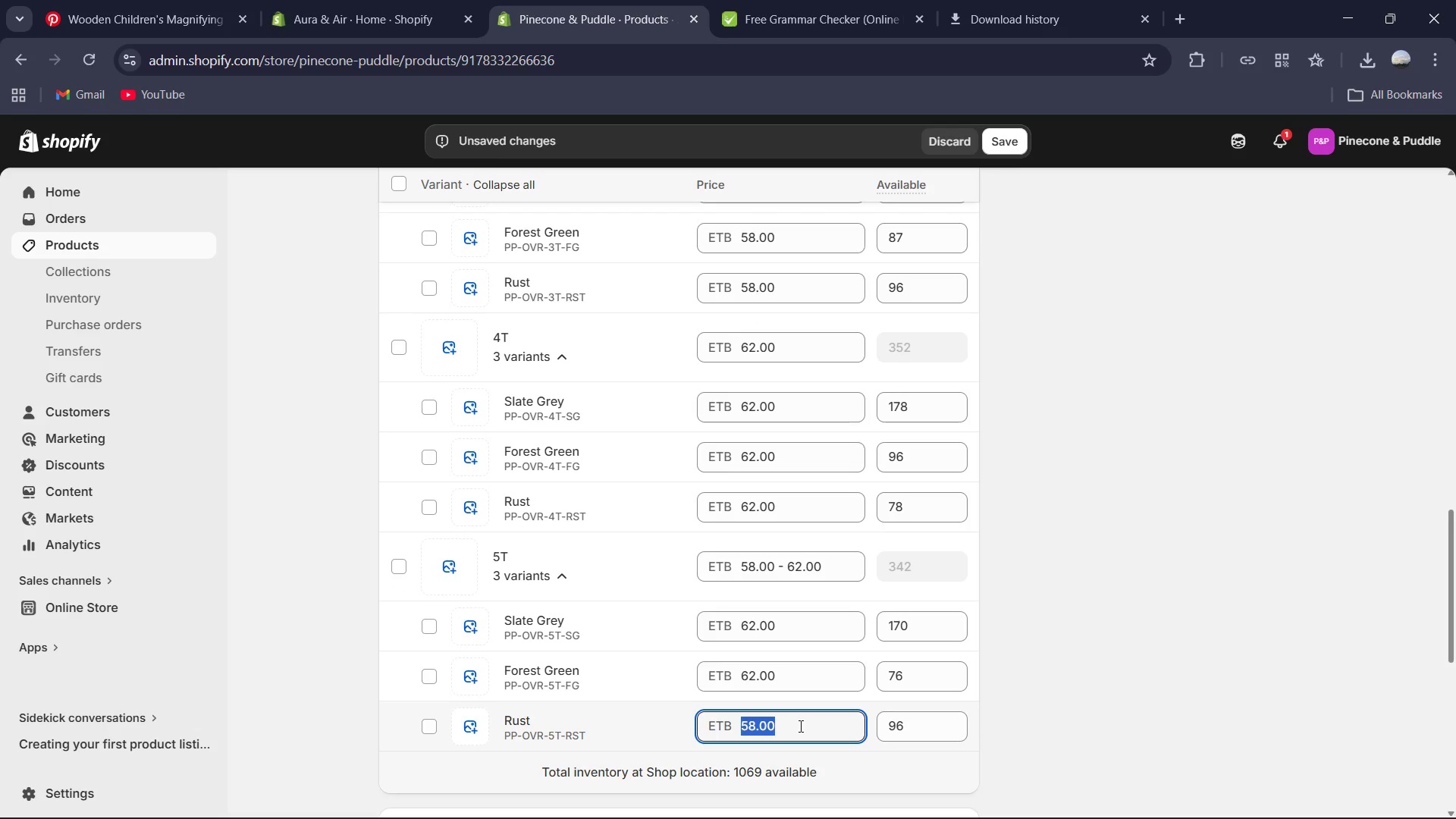 
key(Numpad6)
 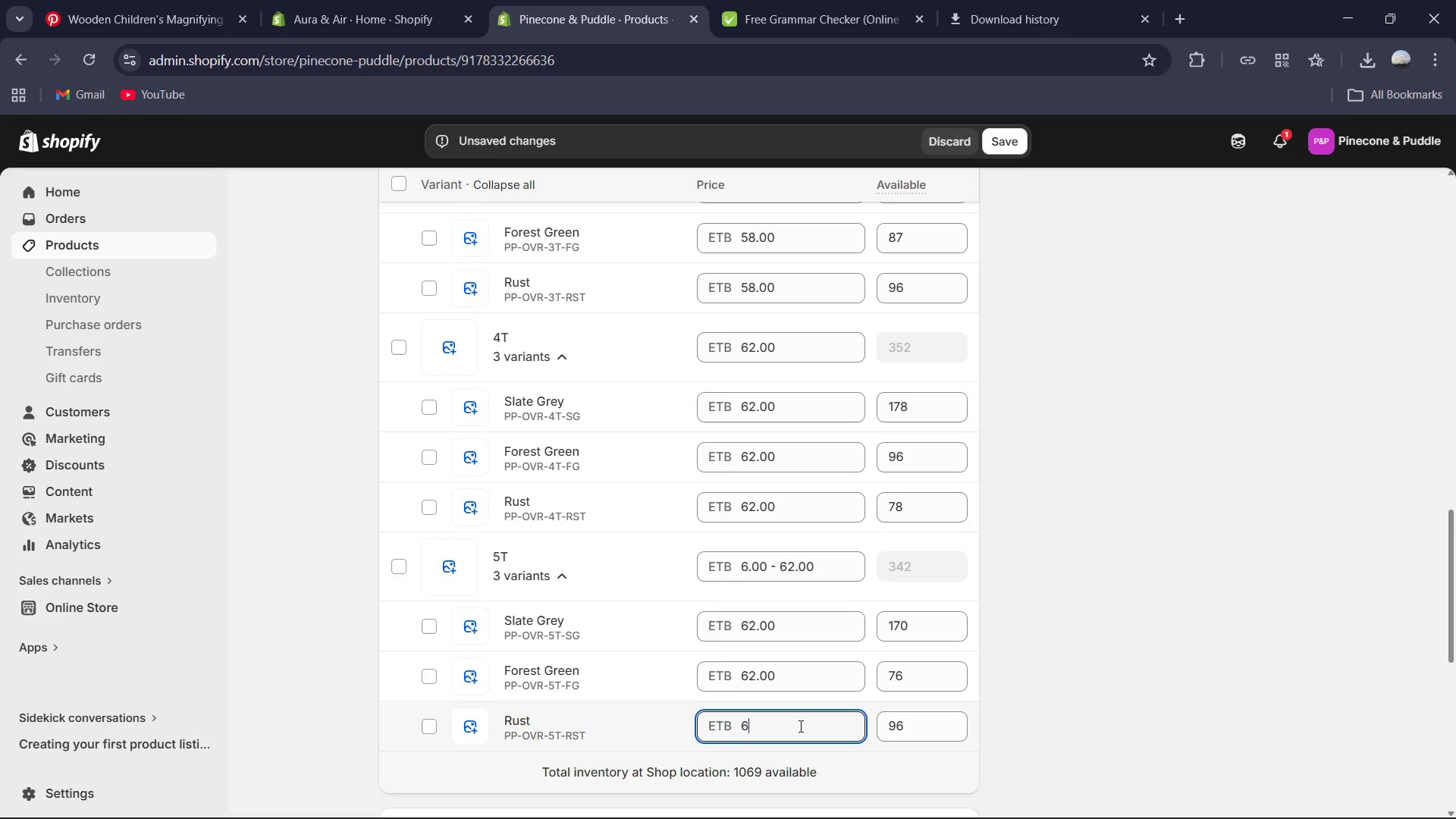 
key(Numpad2)
 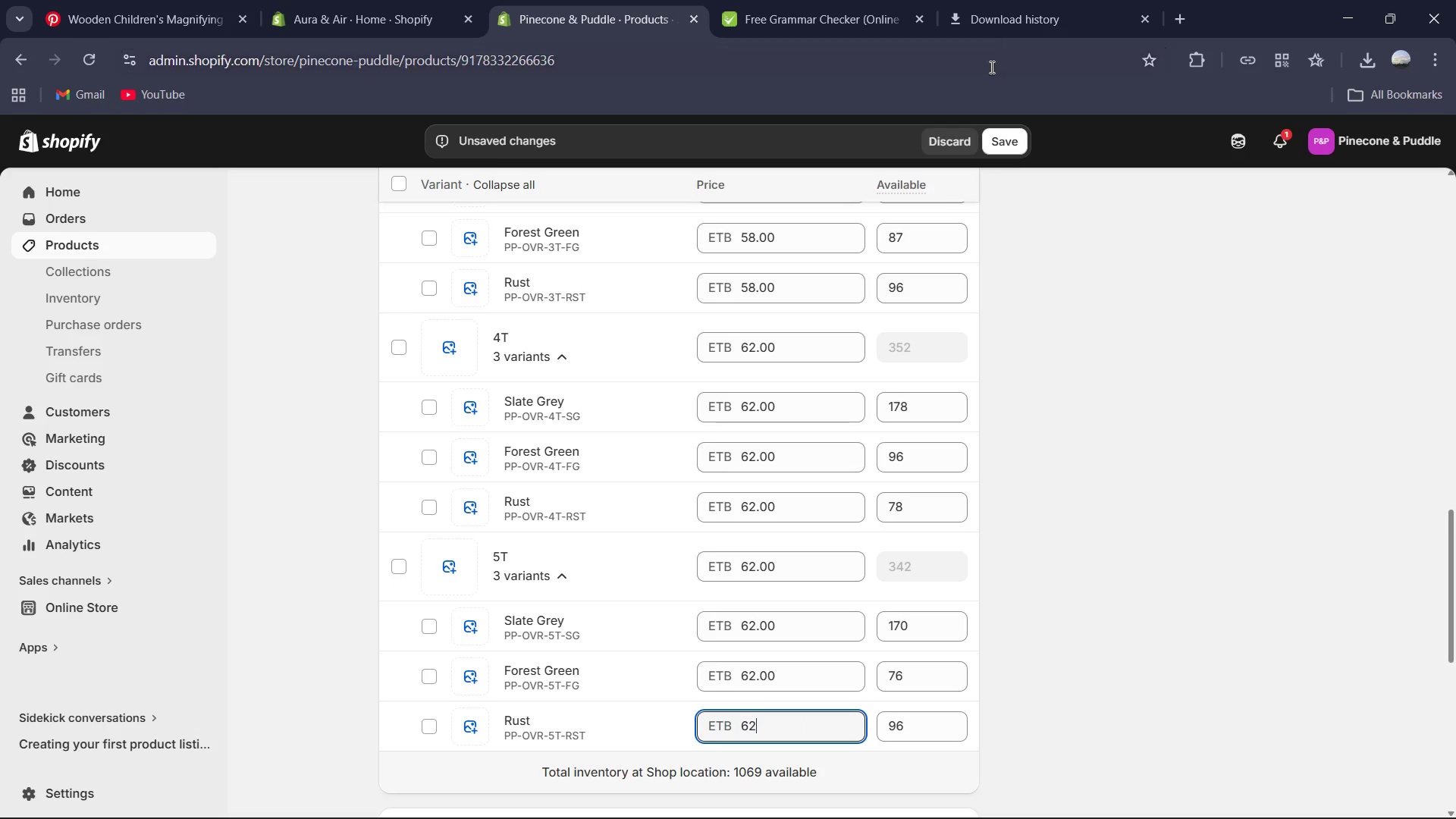 
left_click([989, 142])
 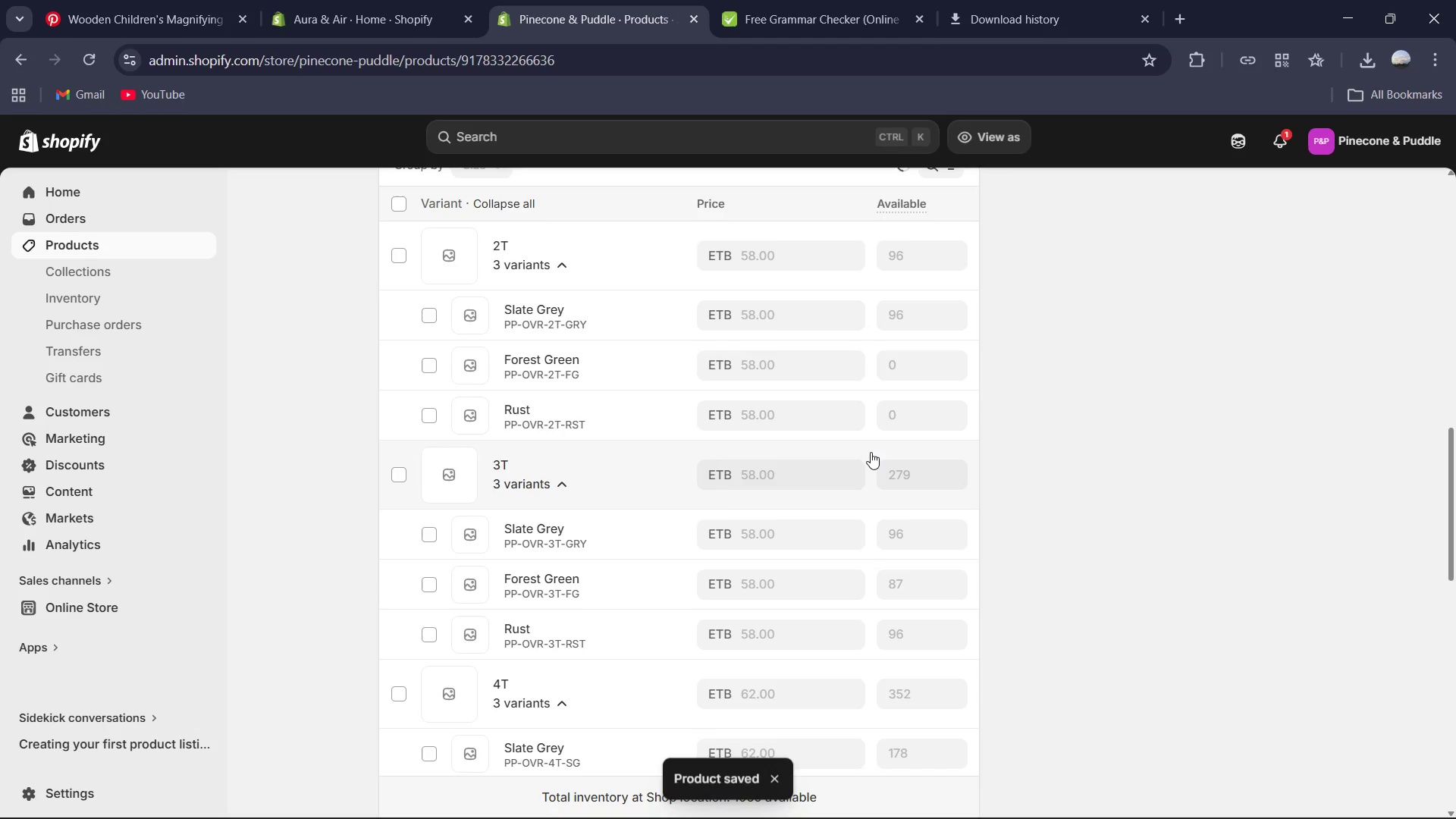 
wait(7.69)
 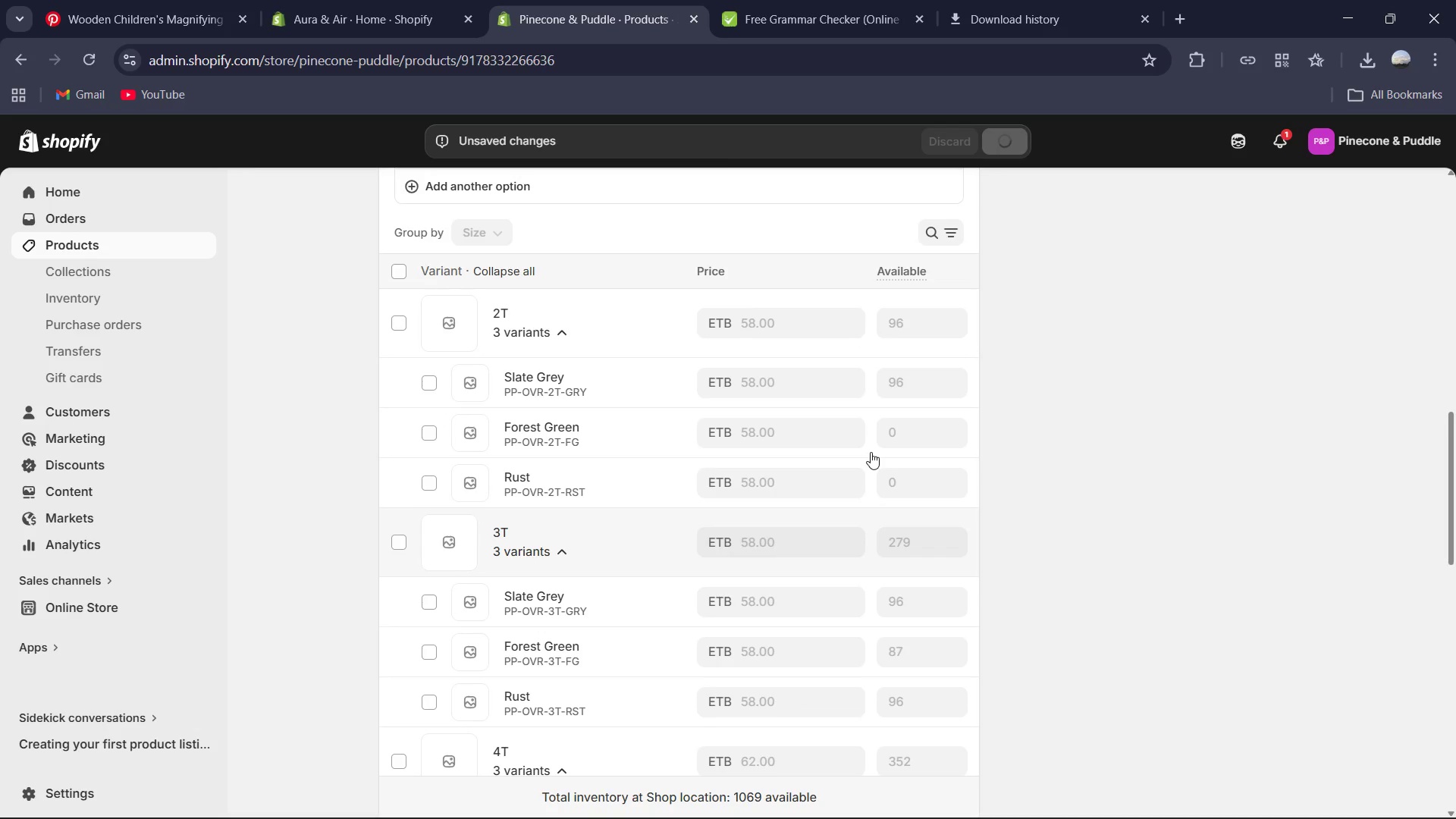 
key(PrintScreen)
 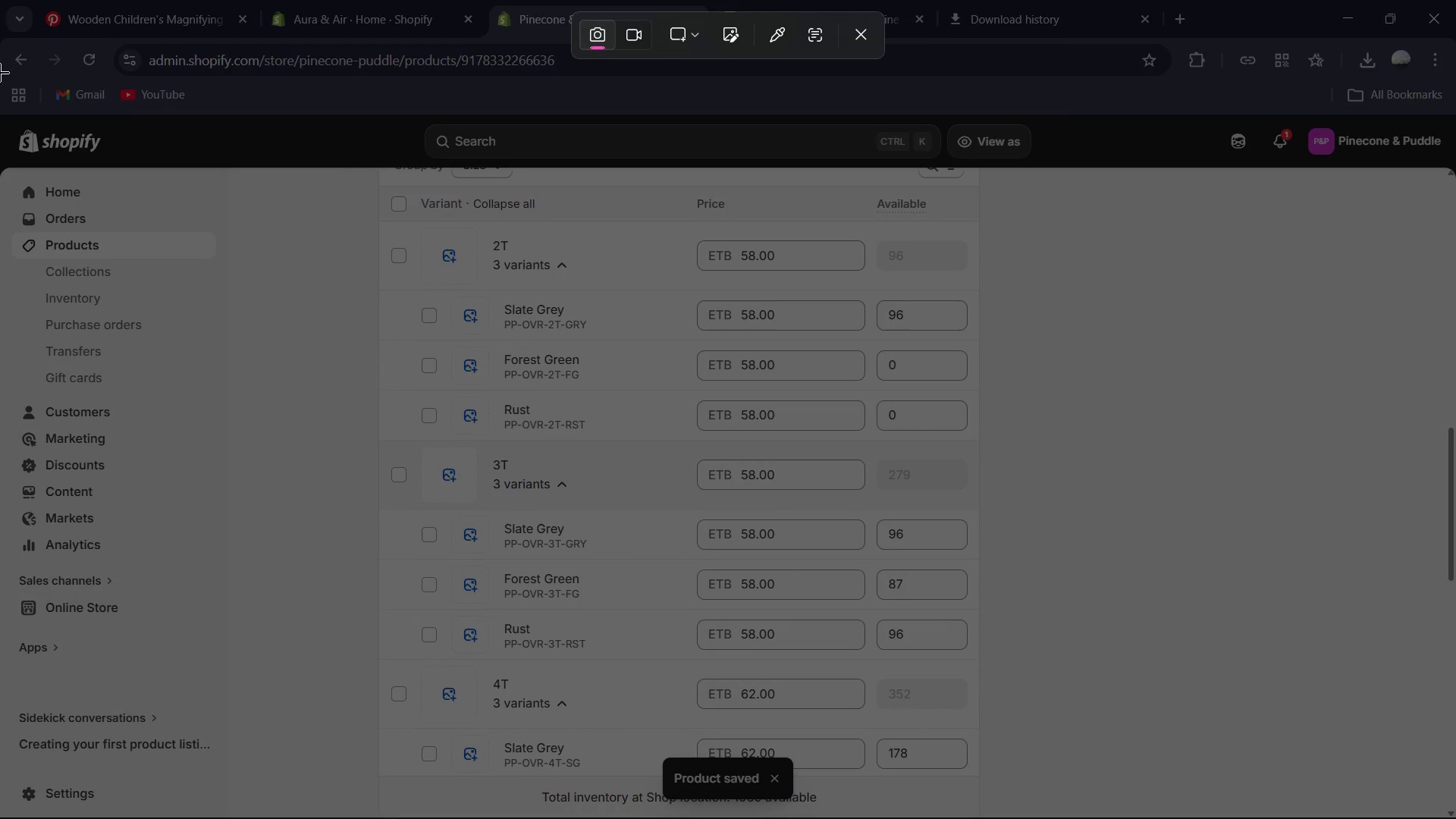 
left_click_drag(start_coordinate=[0, 86], to_coordinate=[1455, 790])
 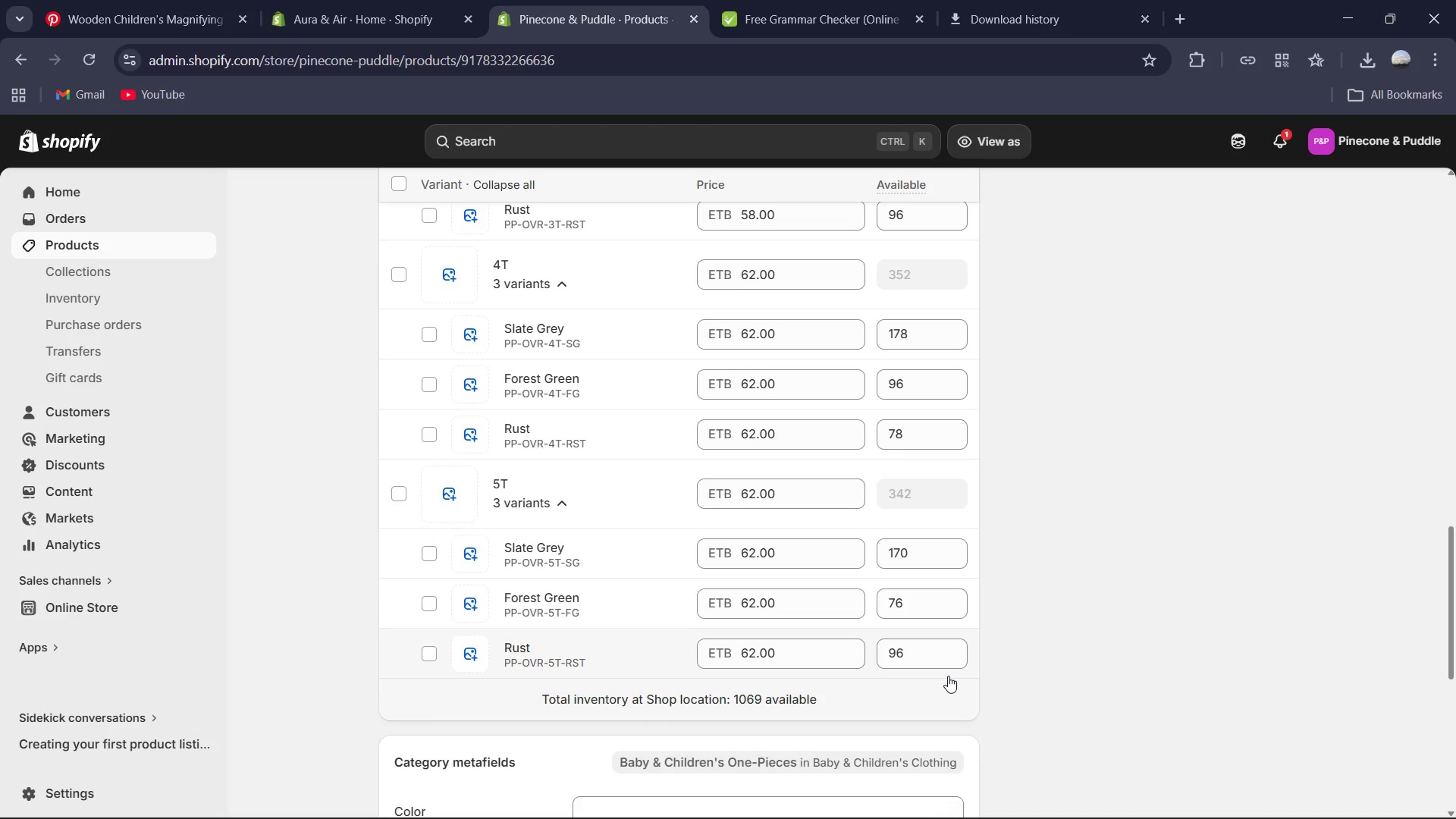 
wait(5.03)
 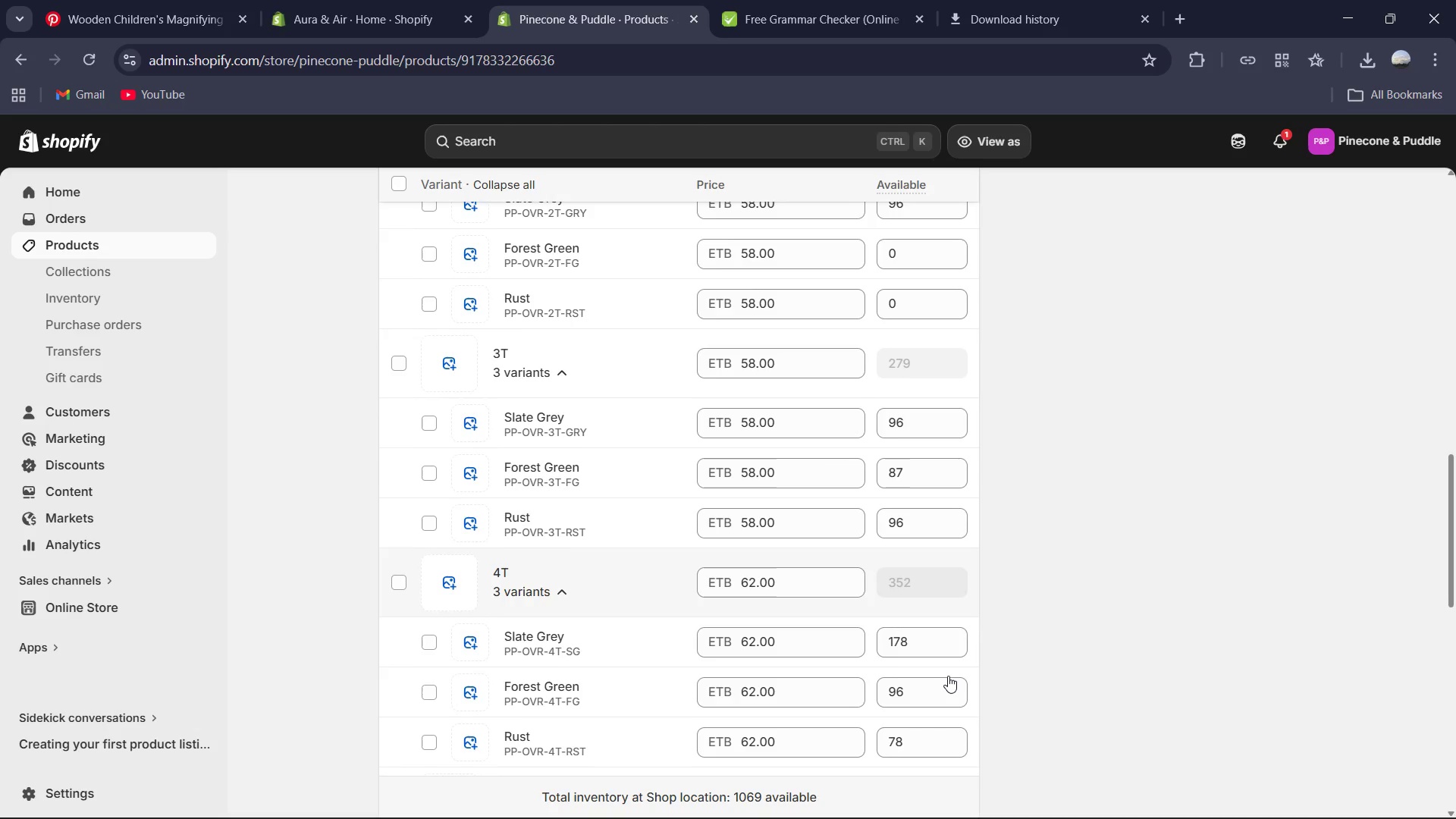 
key(PrintScreen)
 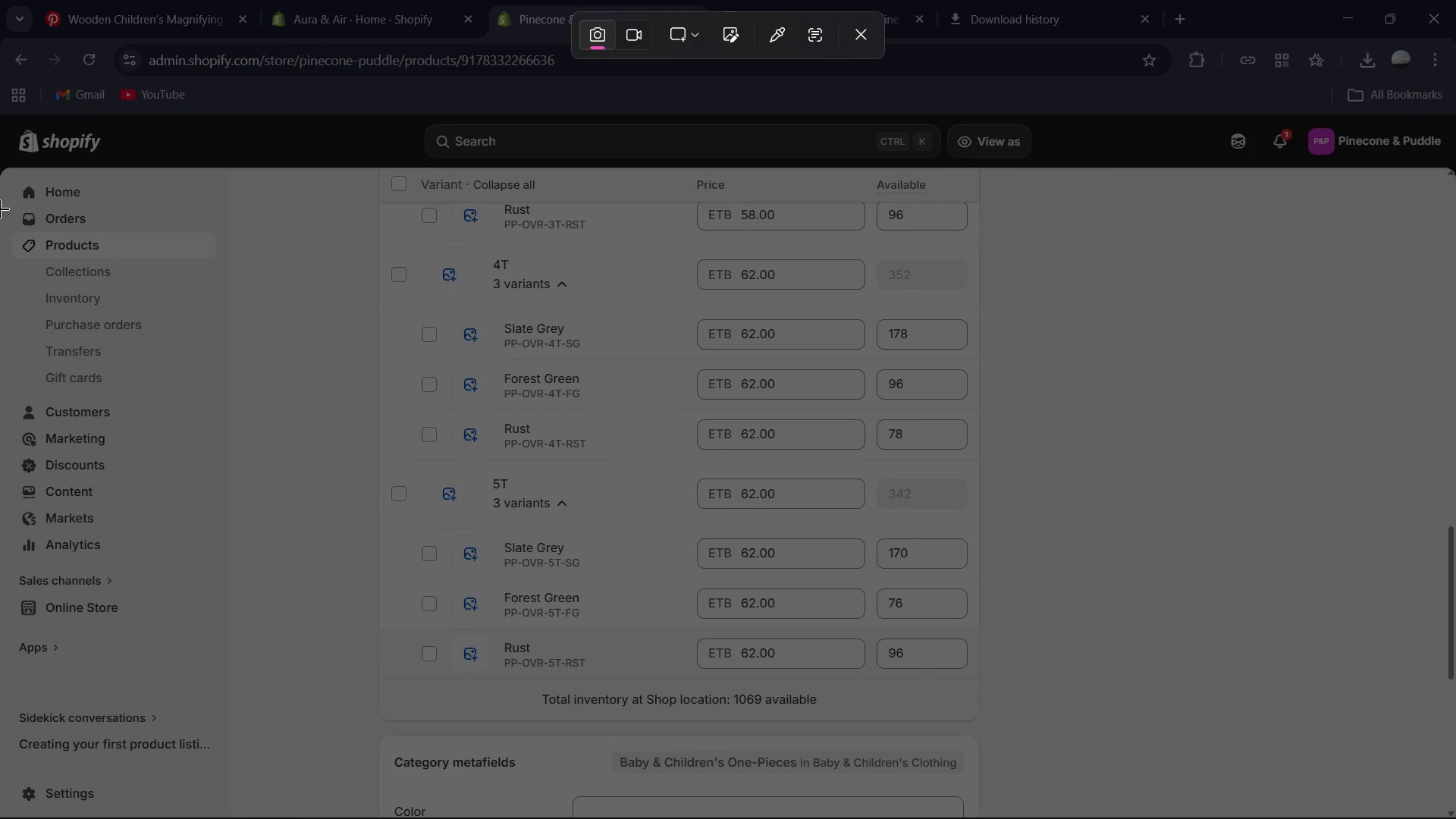 
left_click_drag(start_coordinate=[0, 136], to_coordinate=[1455, 818])
 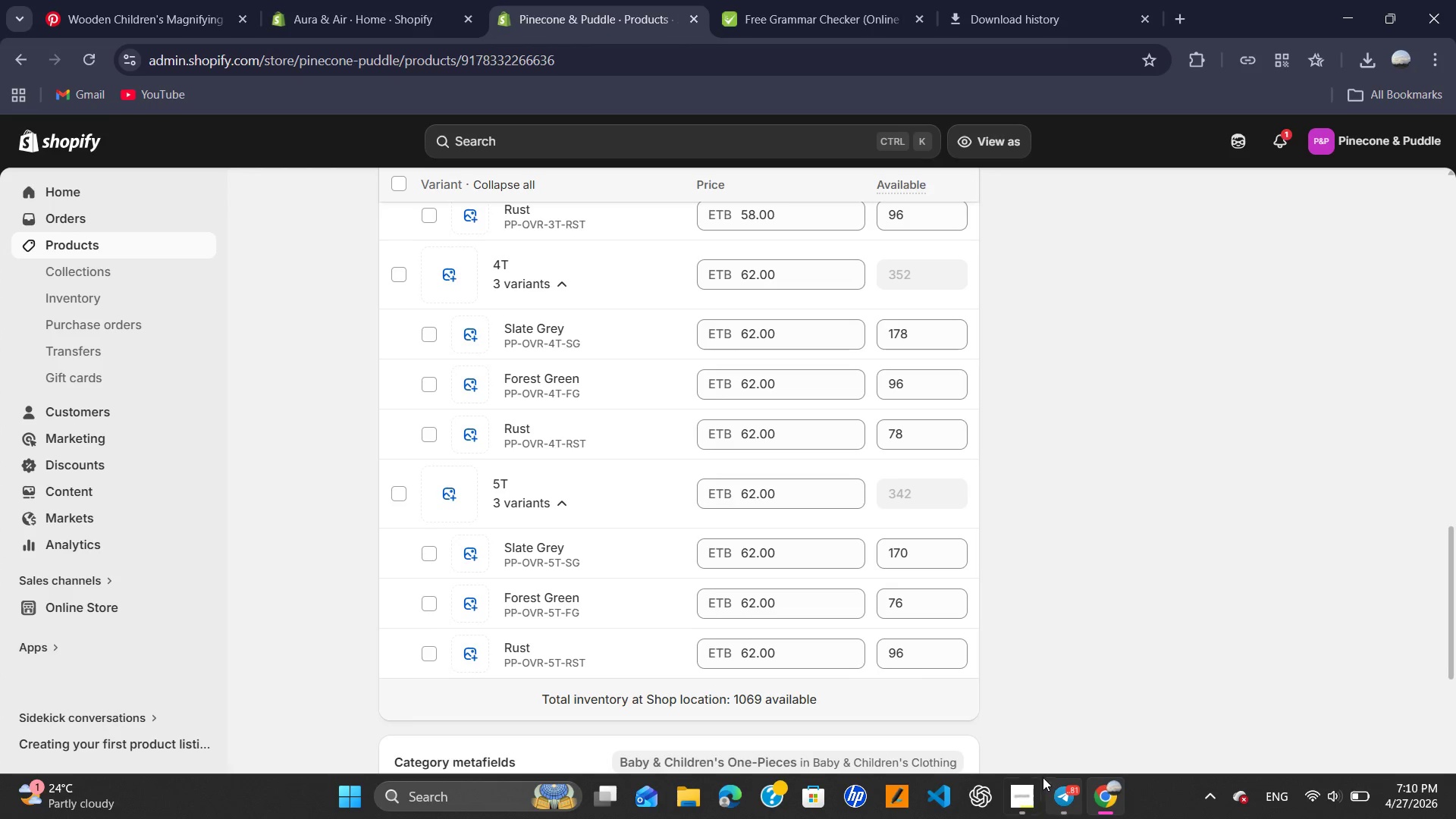 
left_click([1025, 788])